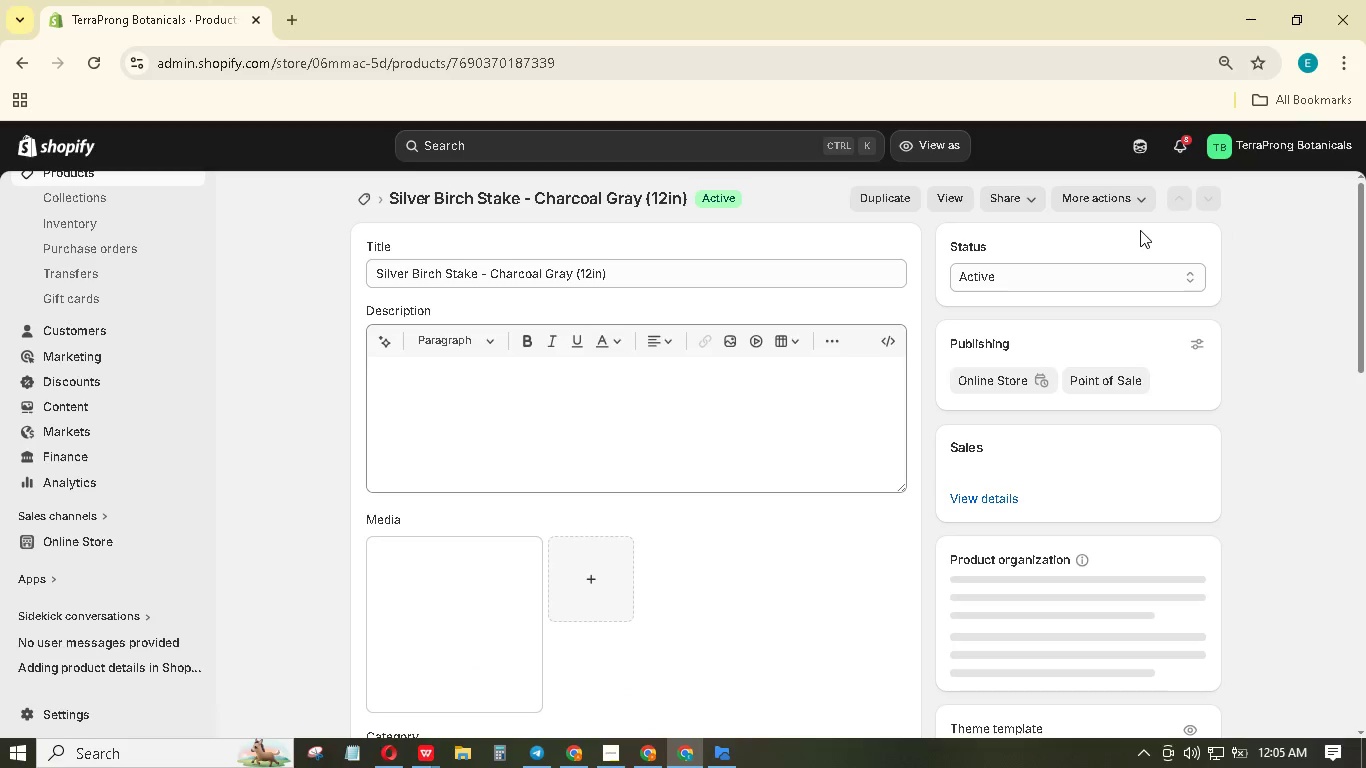 
wait(8.06)
 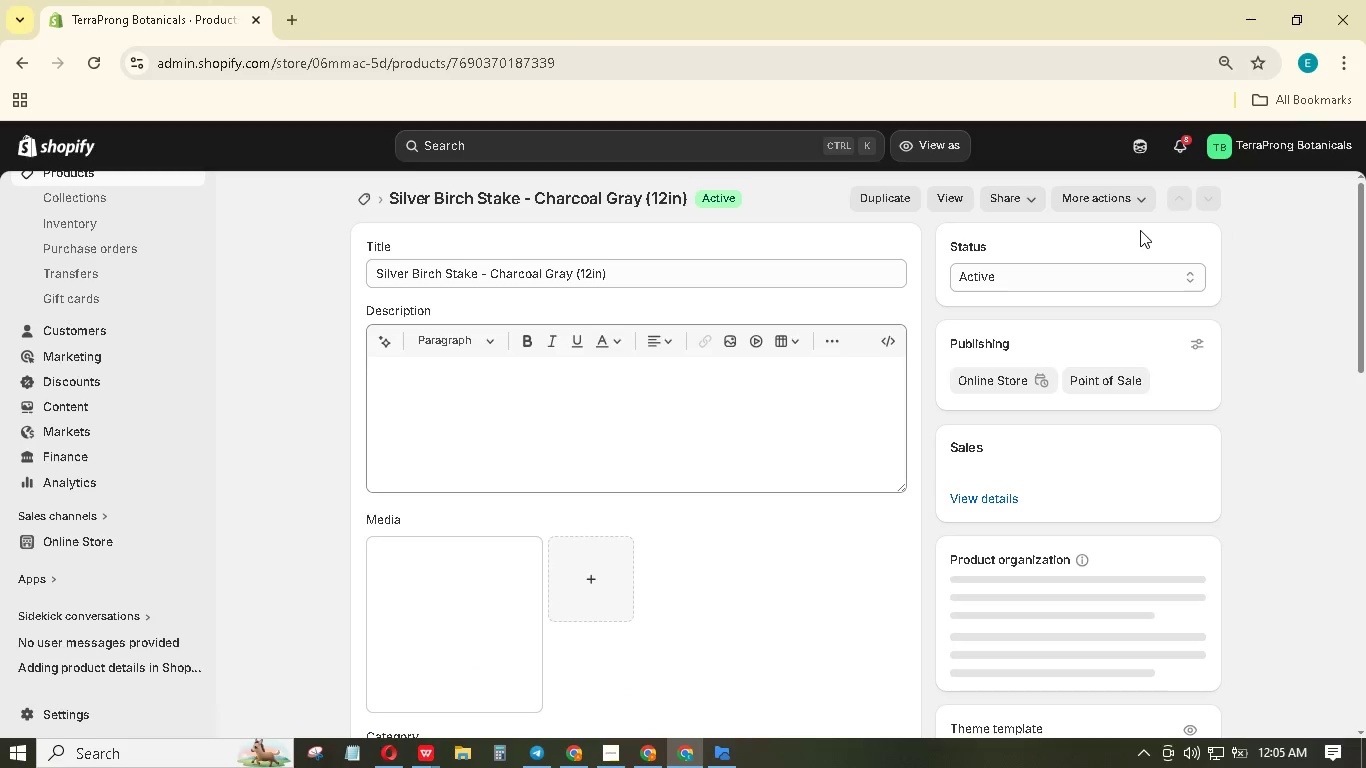 
scroll: coordinate [592, 455], scroll_direction: down, amount: 7.0
 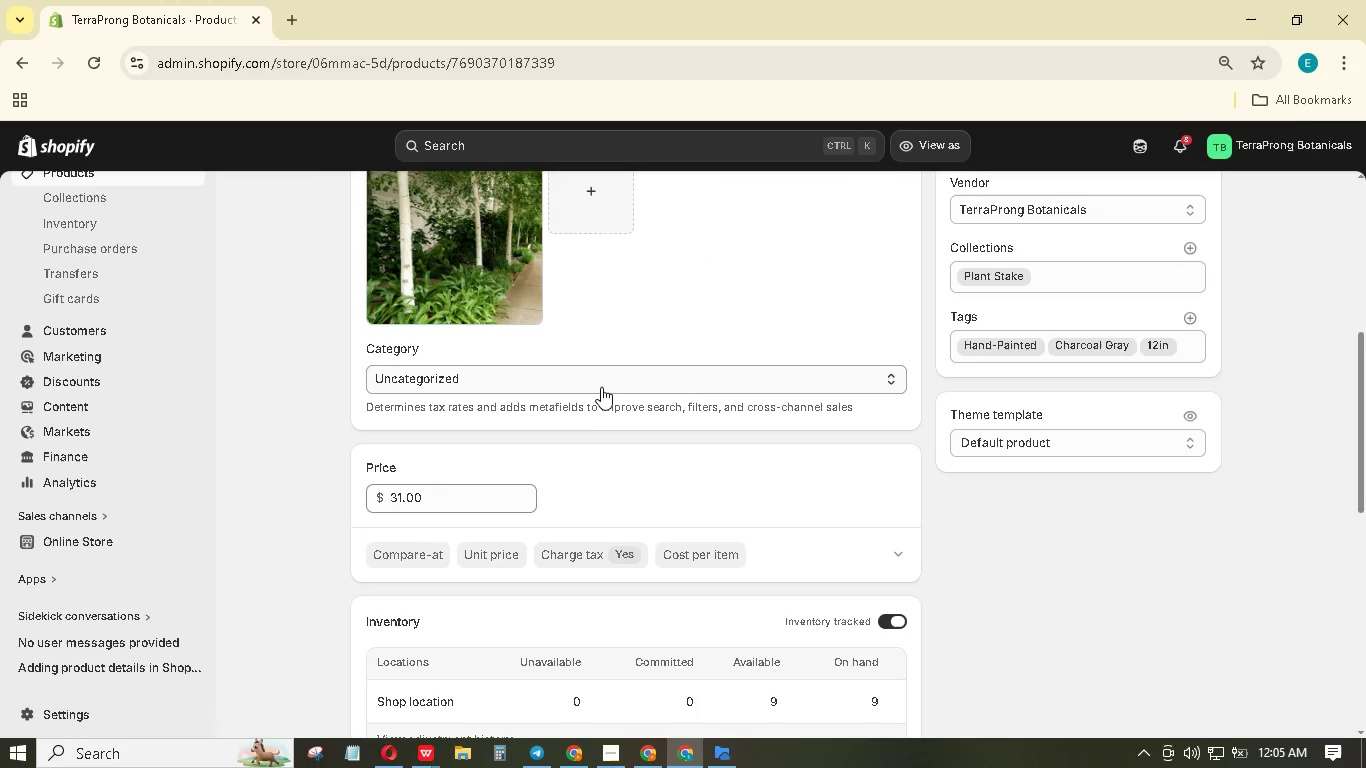 
left_click([602, 386])
 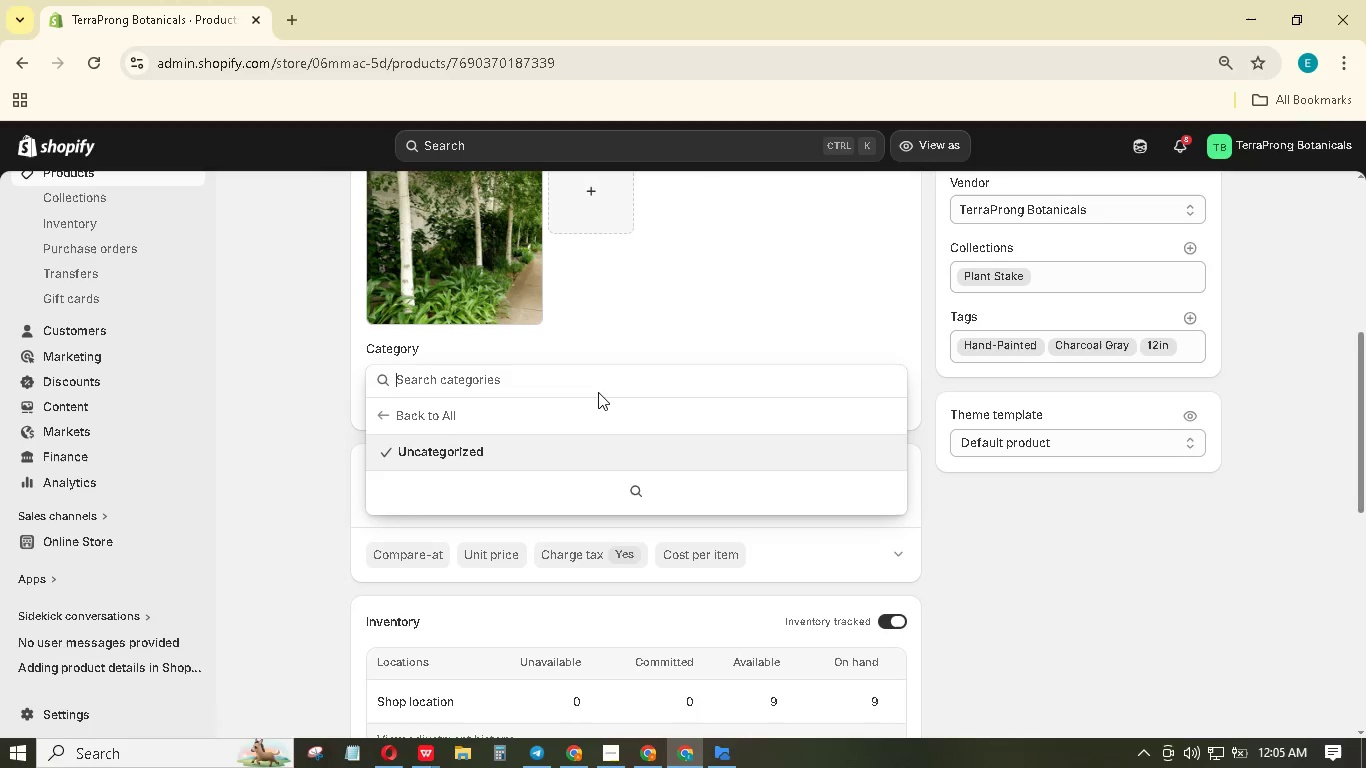 
type(Plant stake)
 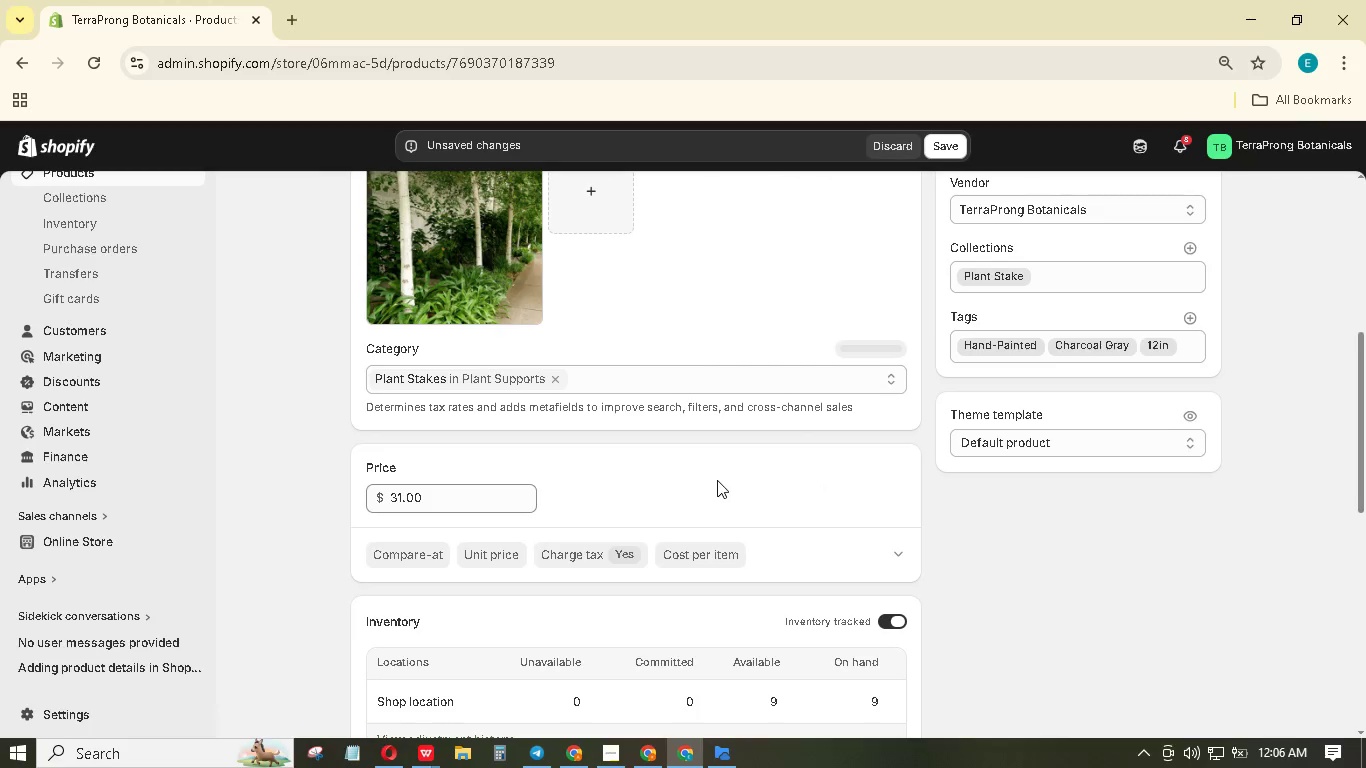 
left_click([424, 549])
 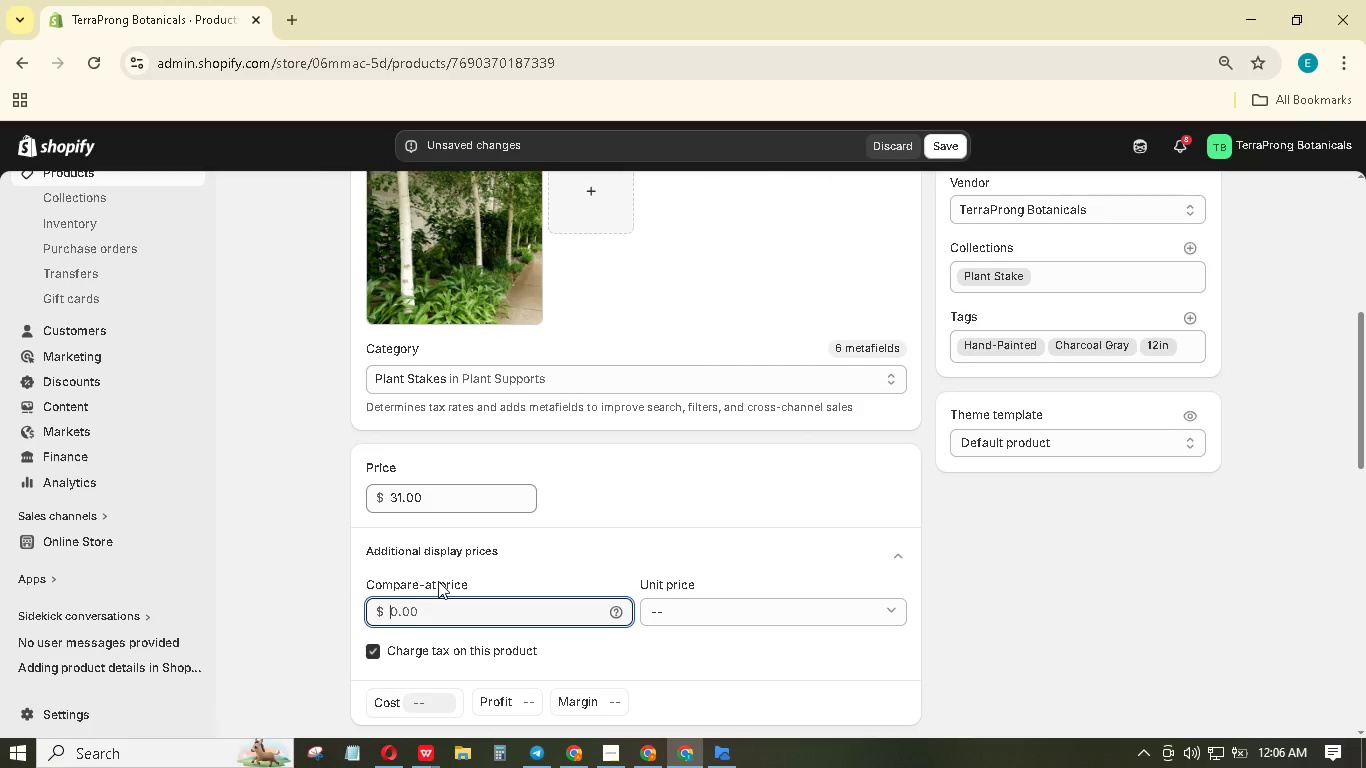 
key(Numpad4)
 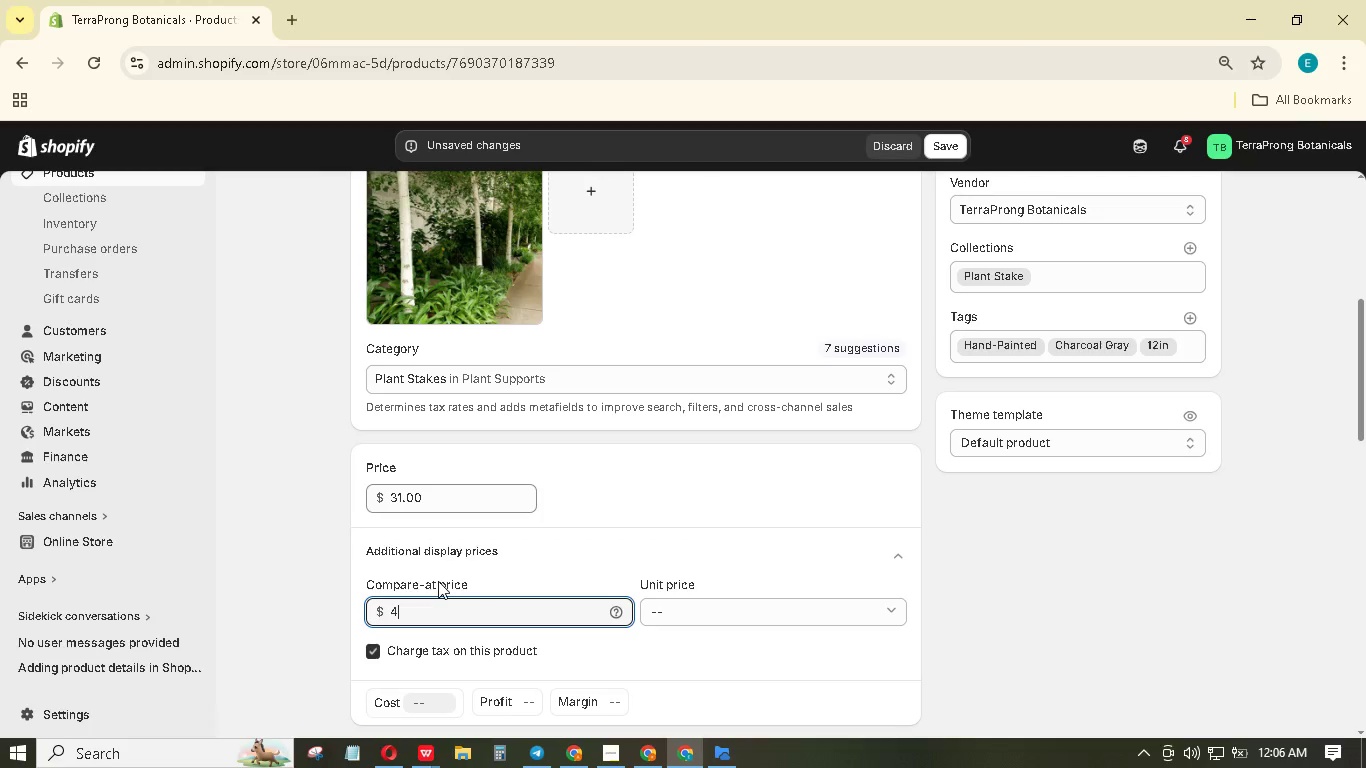 
key(Numpad6)
 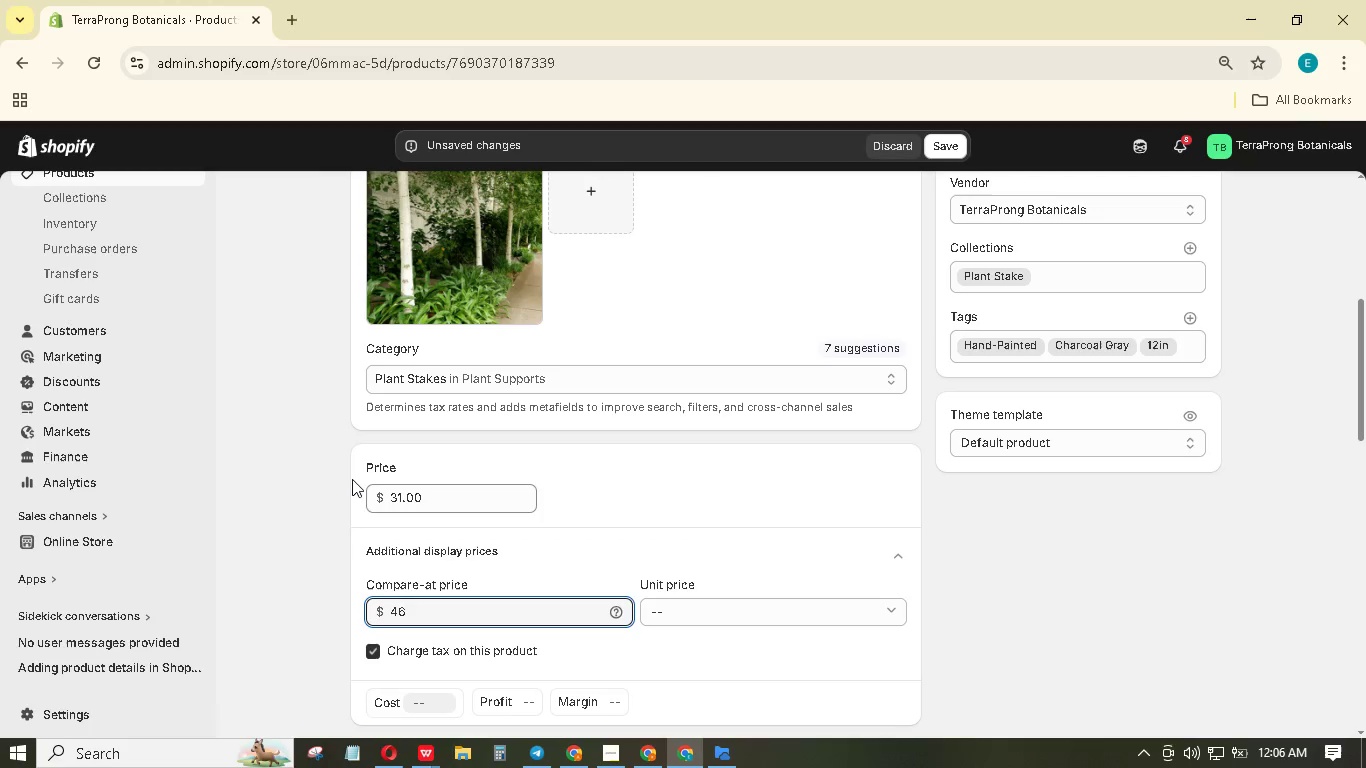 
left_click([337, 474])
 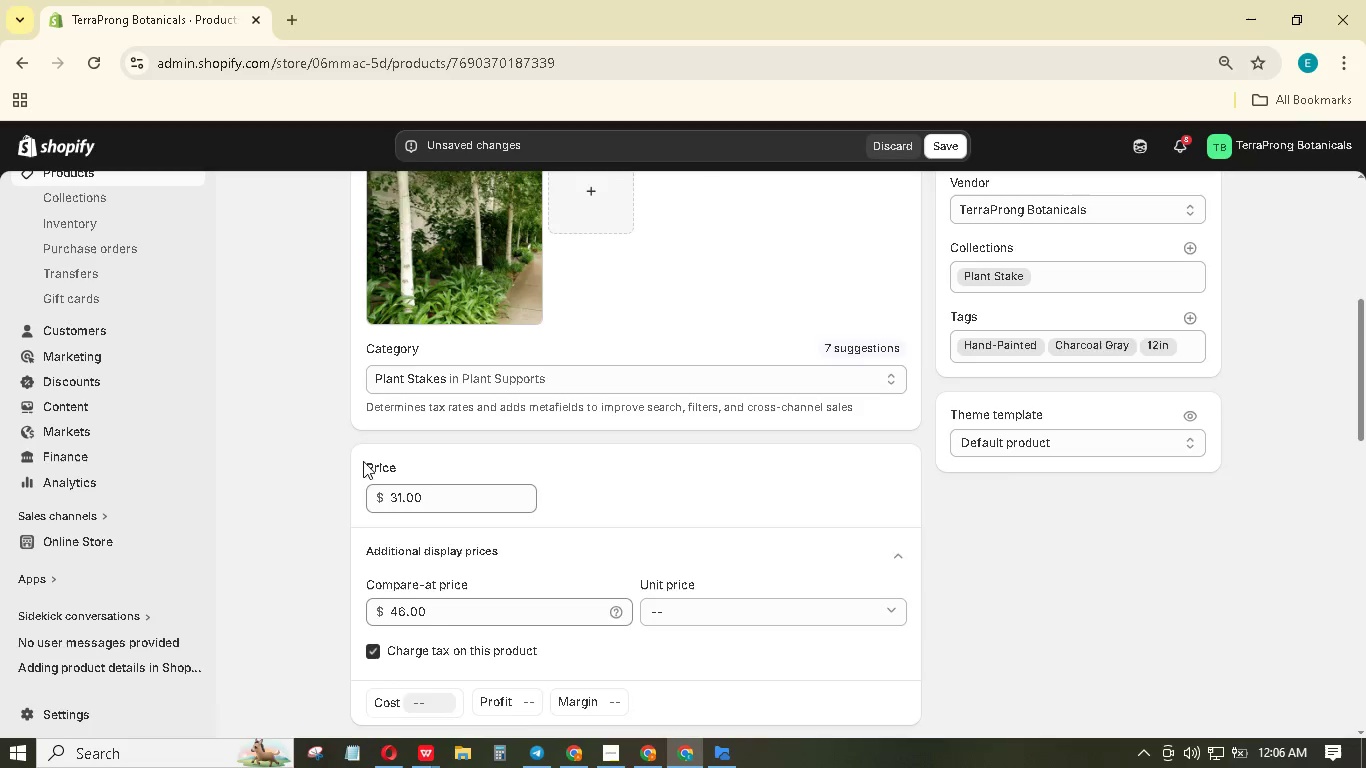 
scroll: coordinate [599, 484], scroll_direction: down, amount: 18.0
 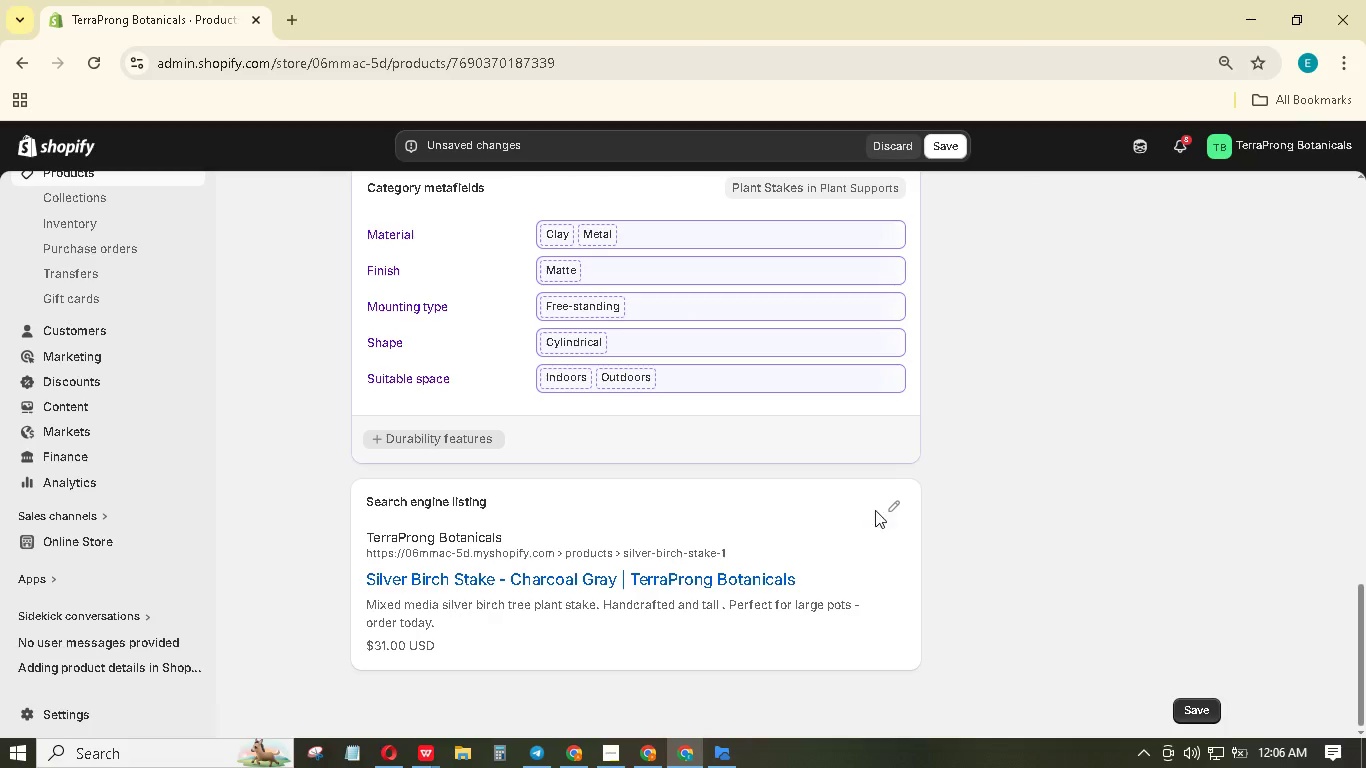 
left_click([890, 500])
 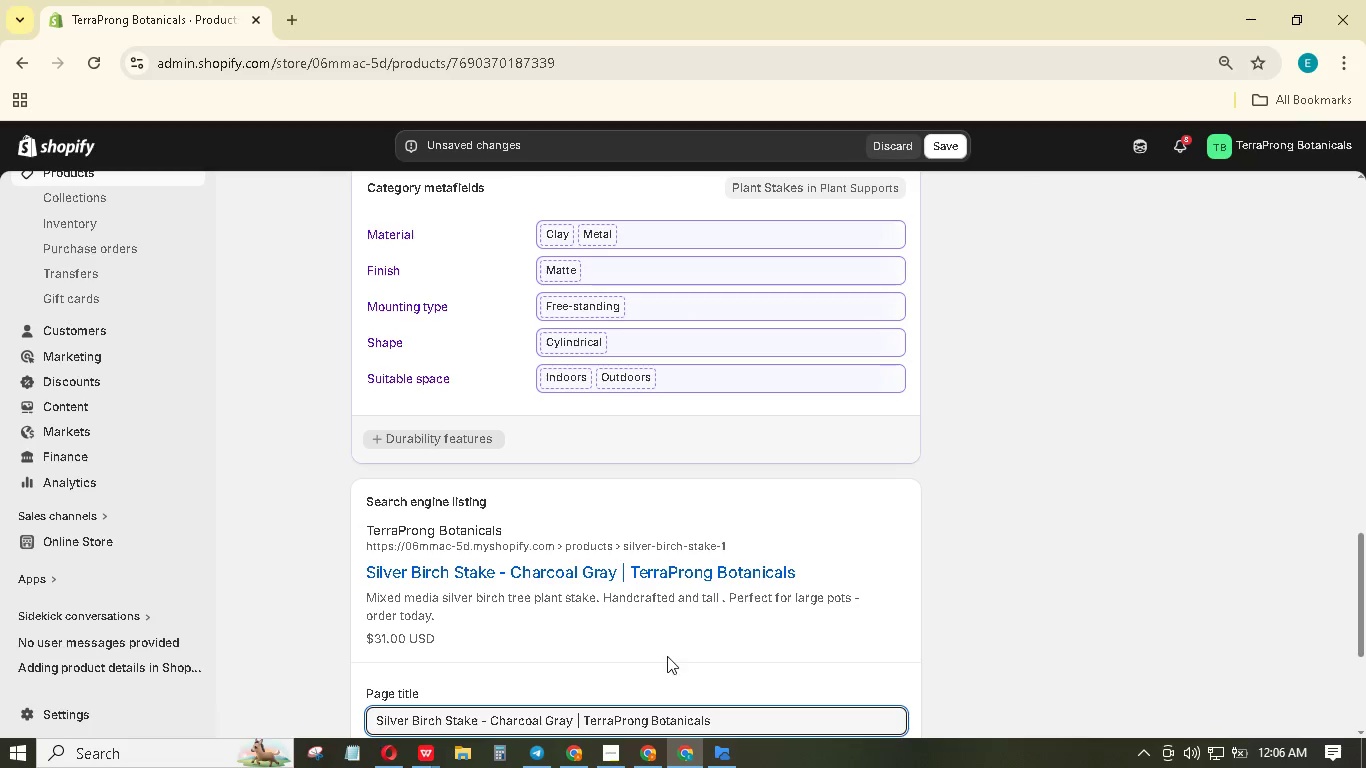 
scroll: coordinate [693, 686], scroll_direction: down, amount: 7.0
 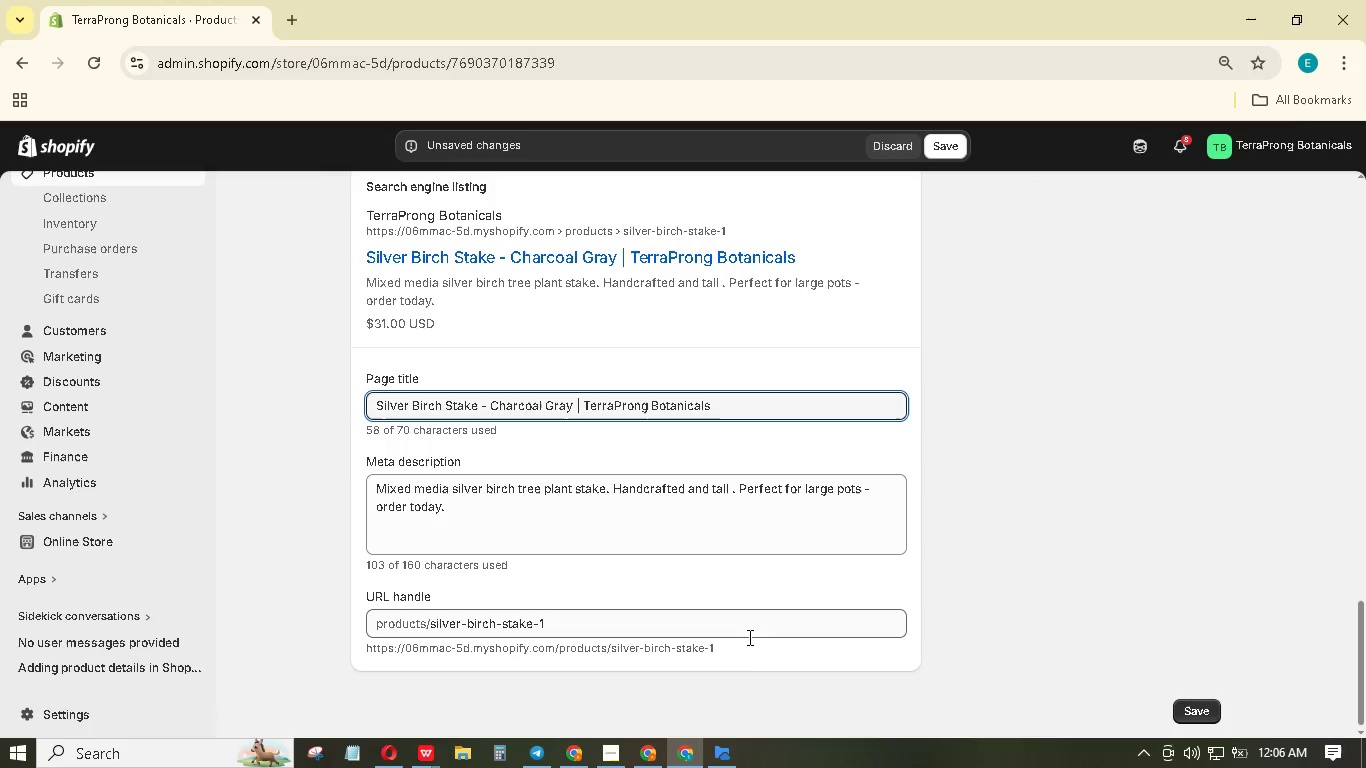 
left_click([704, 619])
 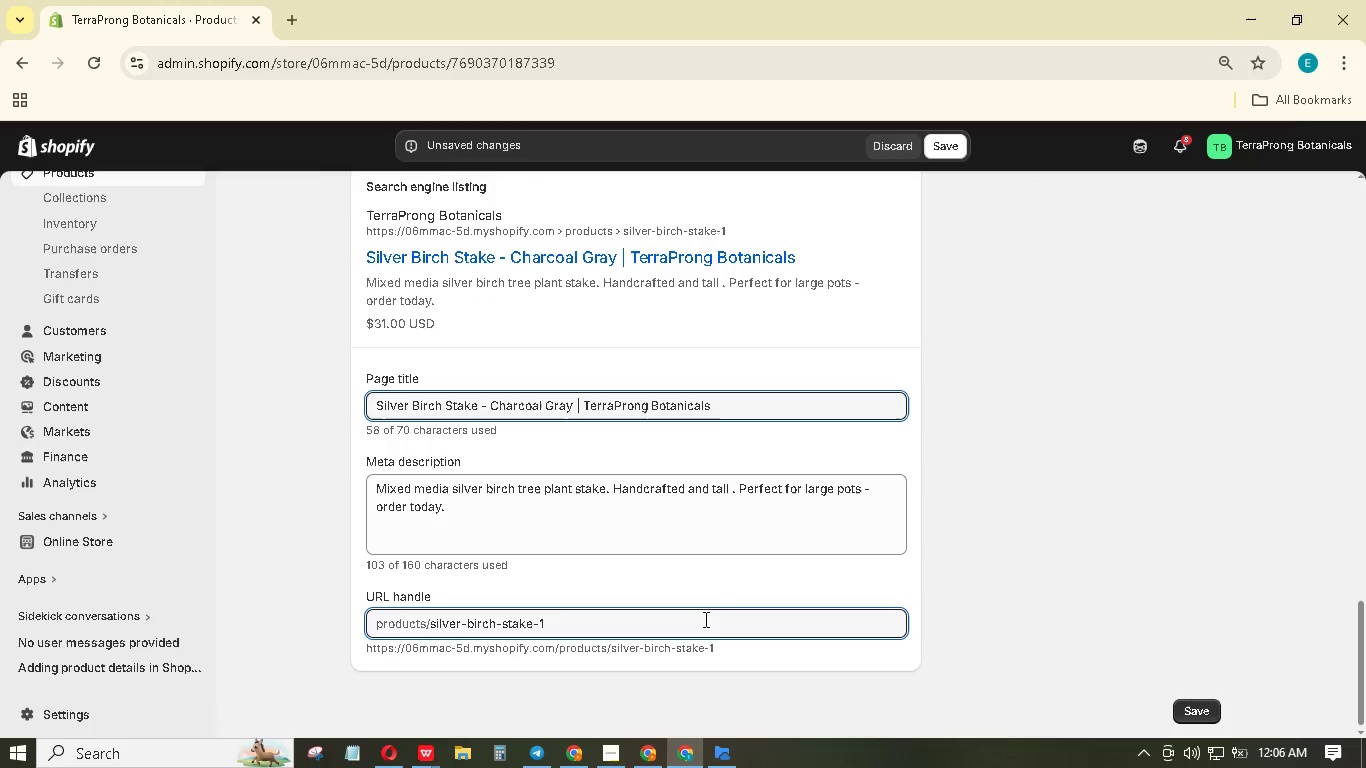 
type(2in)
 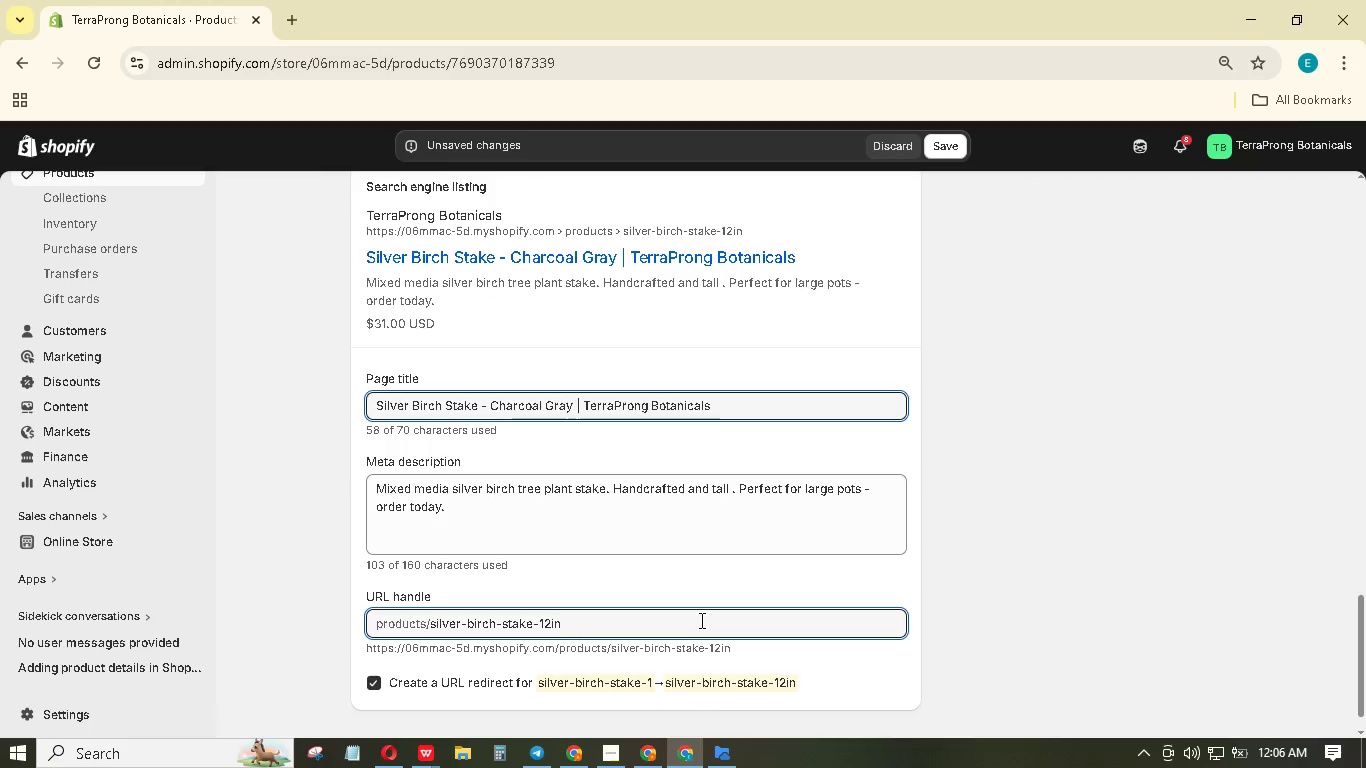 
scroll: coordinate [786, 551], scroll_direction: up, amount: 27.0
 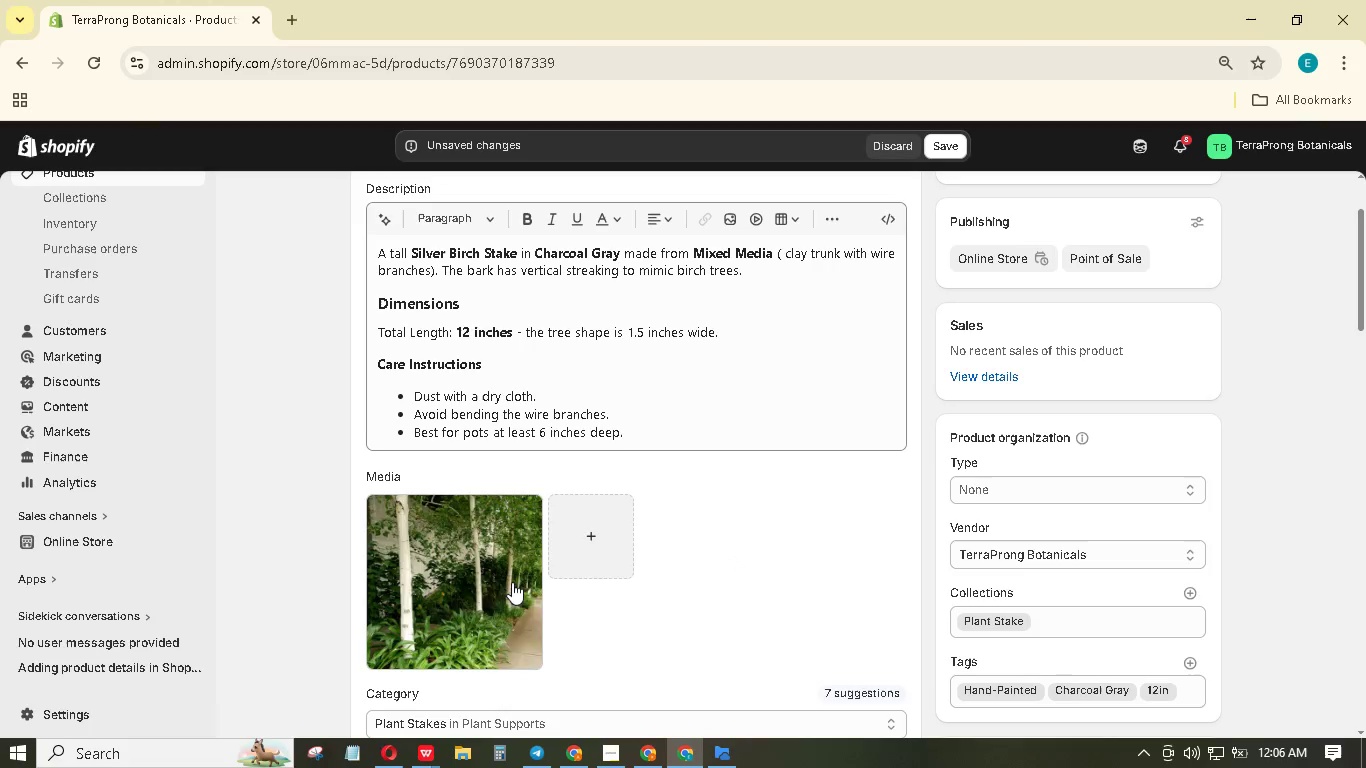 
left_click([499, 584])
 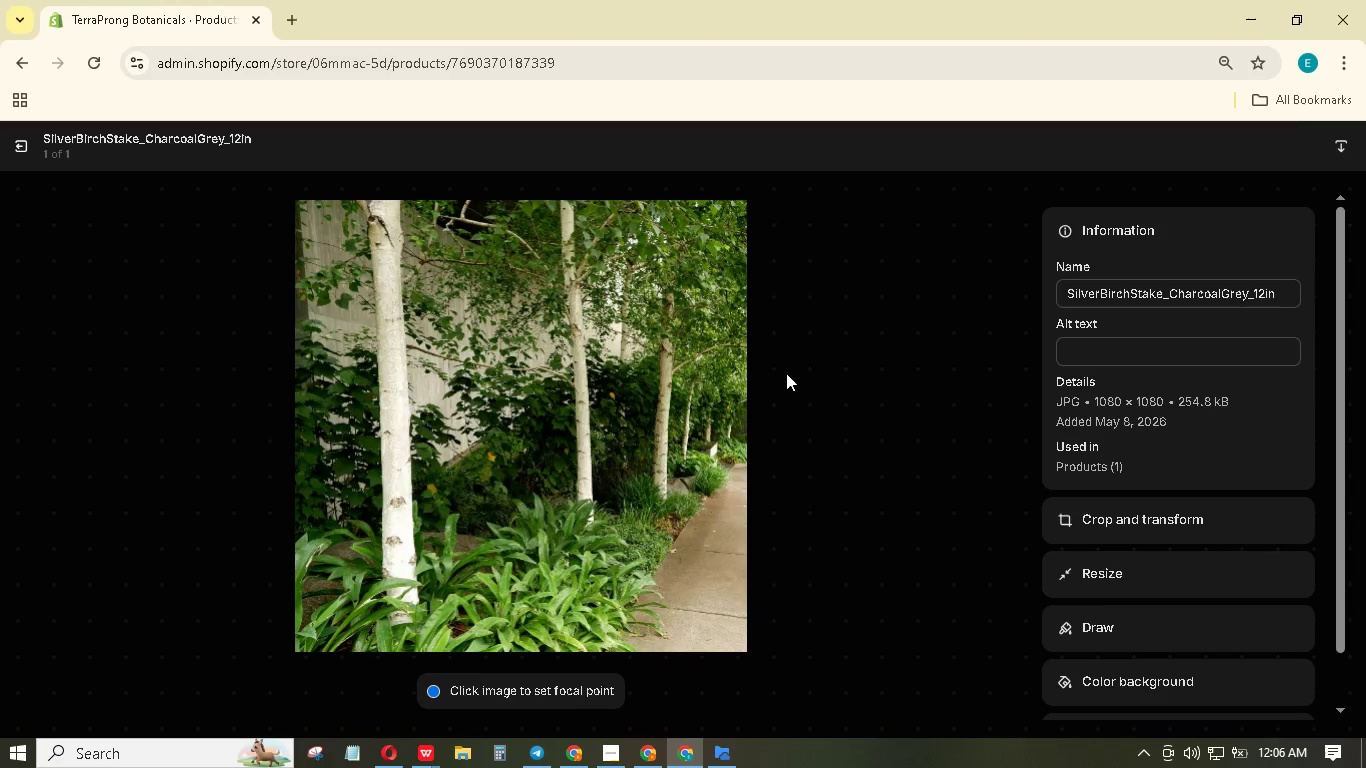 
left_click([1152, 342])
 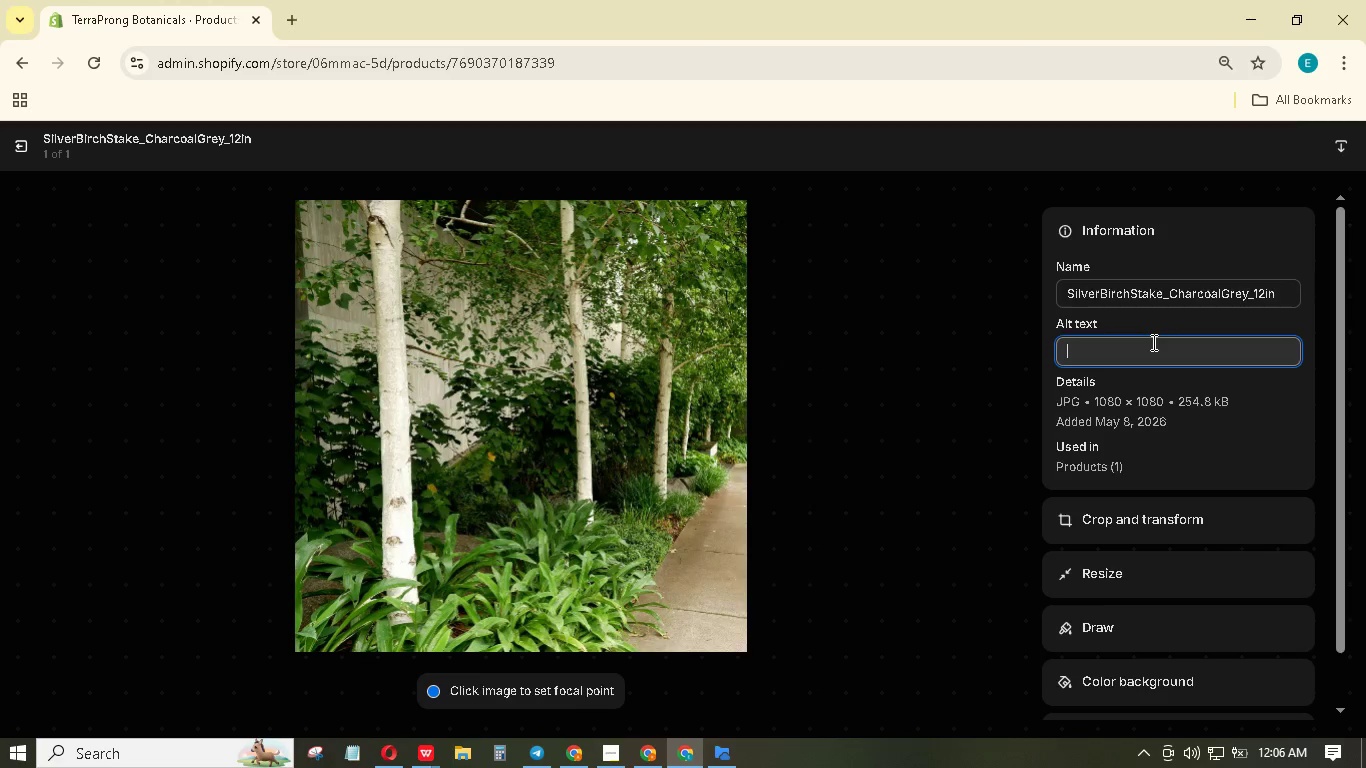 
hold_key(key=ShiftLeft, duration=1.5)
 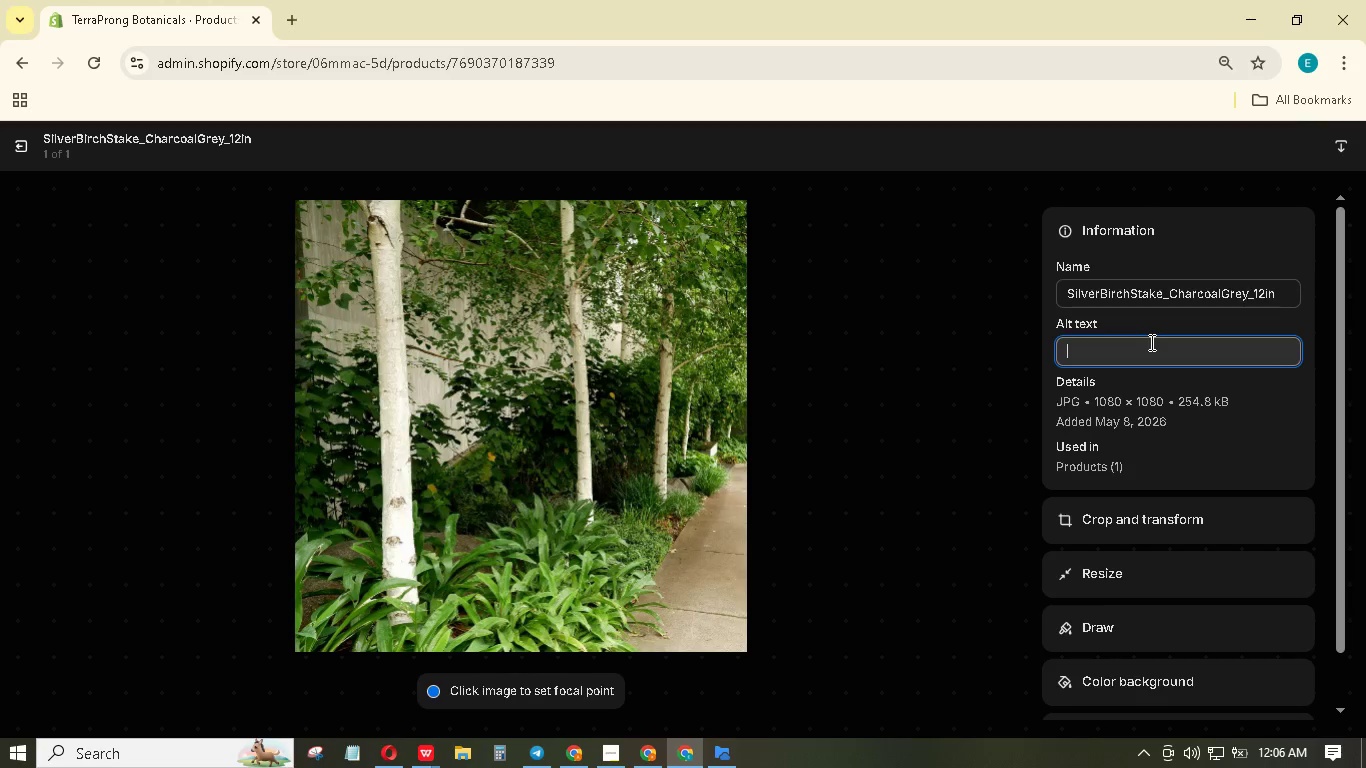 
hold_key(key=ShiftLeft, duration=1.5)
 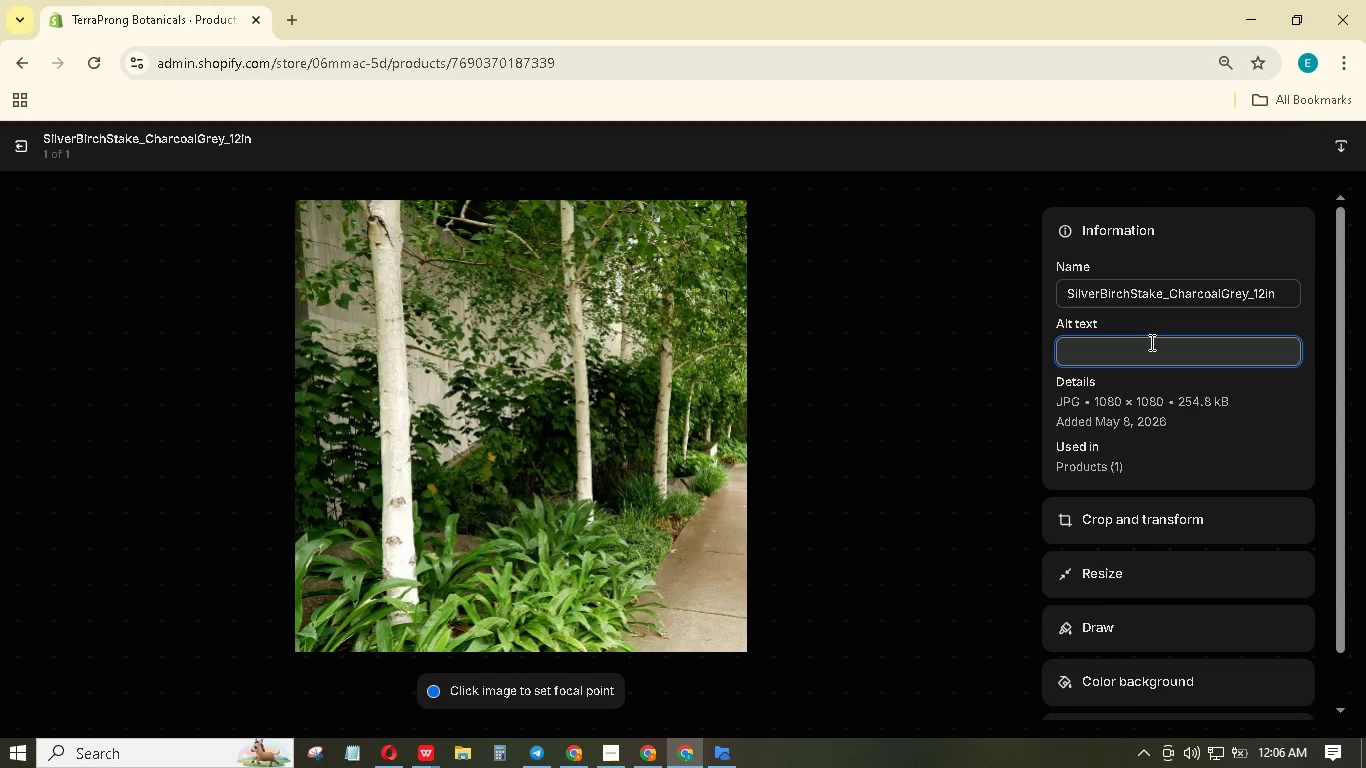 
hold_key(key=ShiftLeft, duration=1.5)
 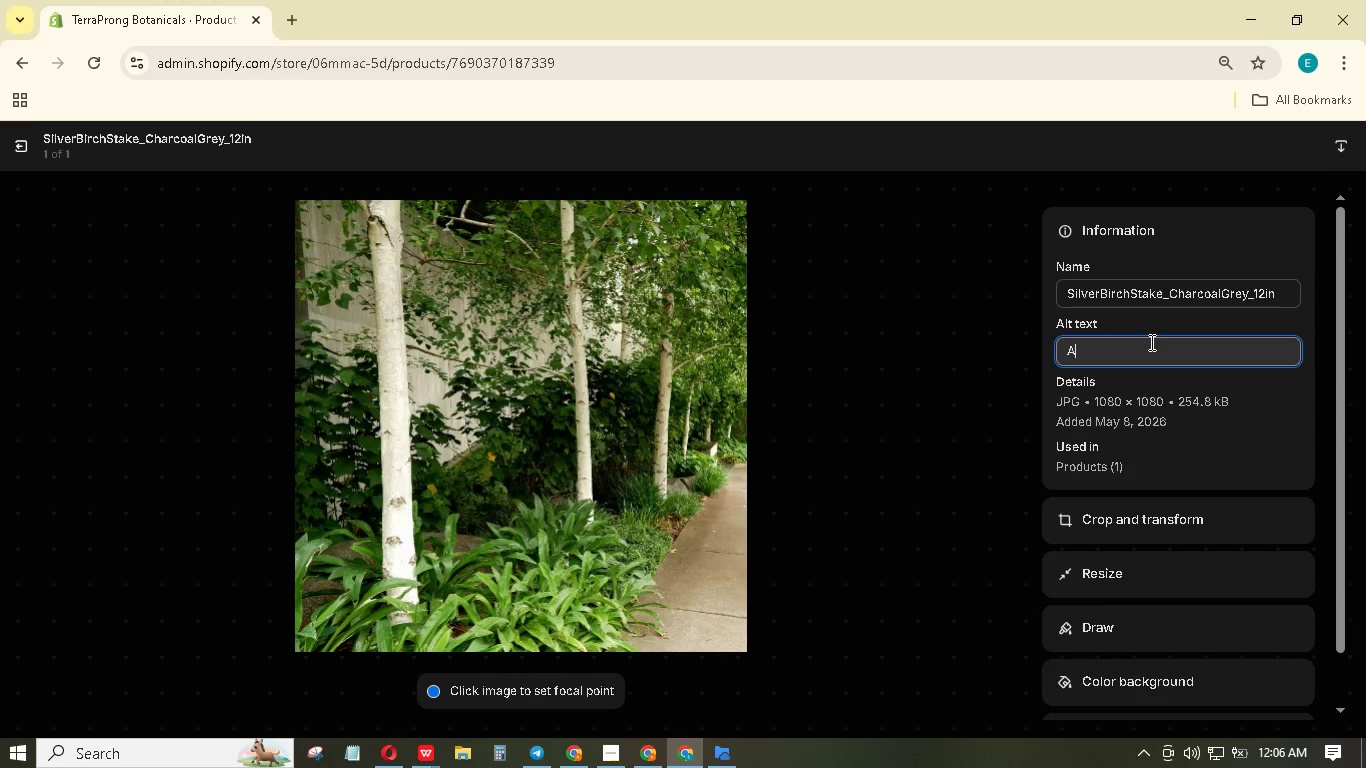 
key(Shift+A)
 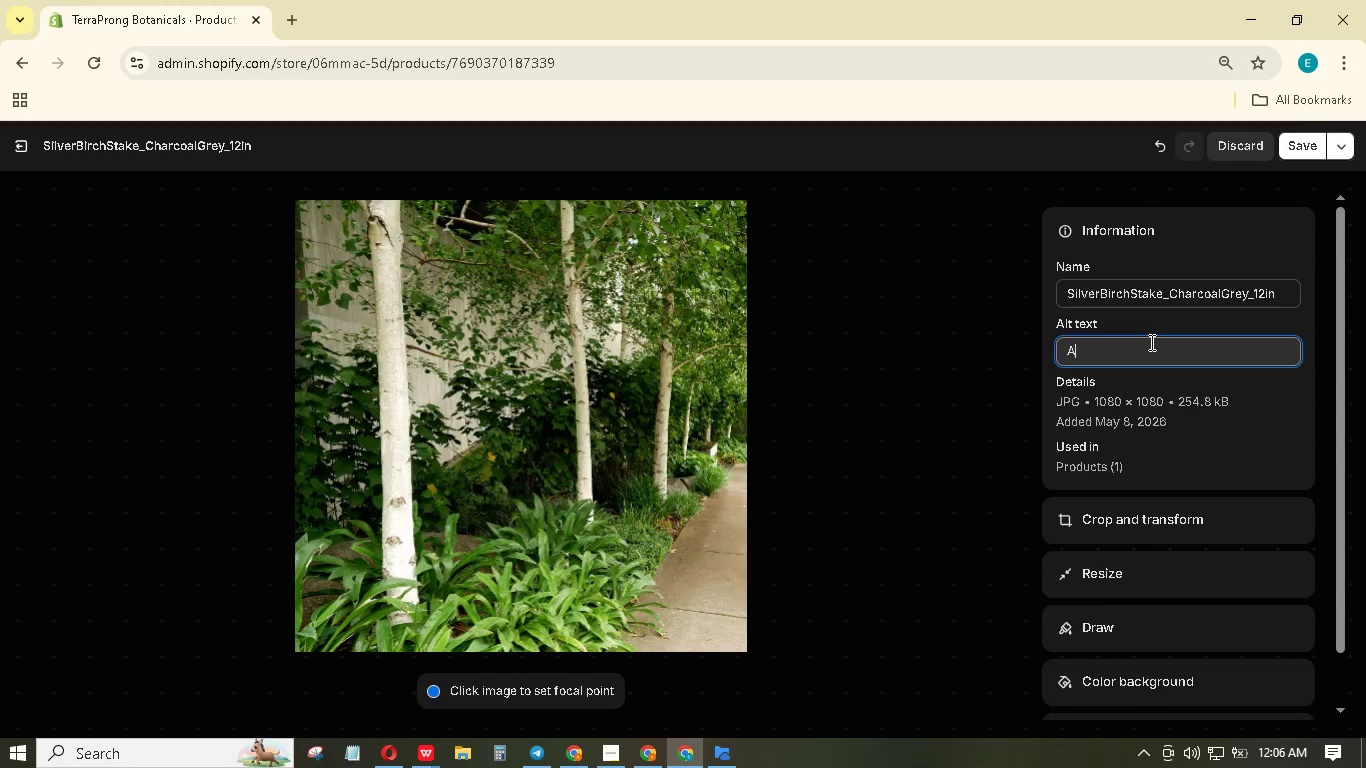 
key(Space)
 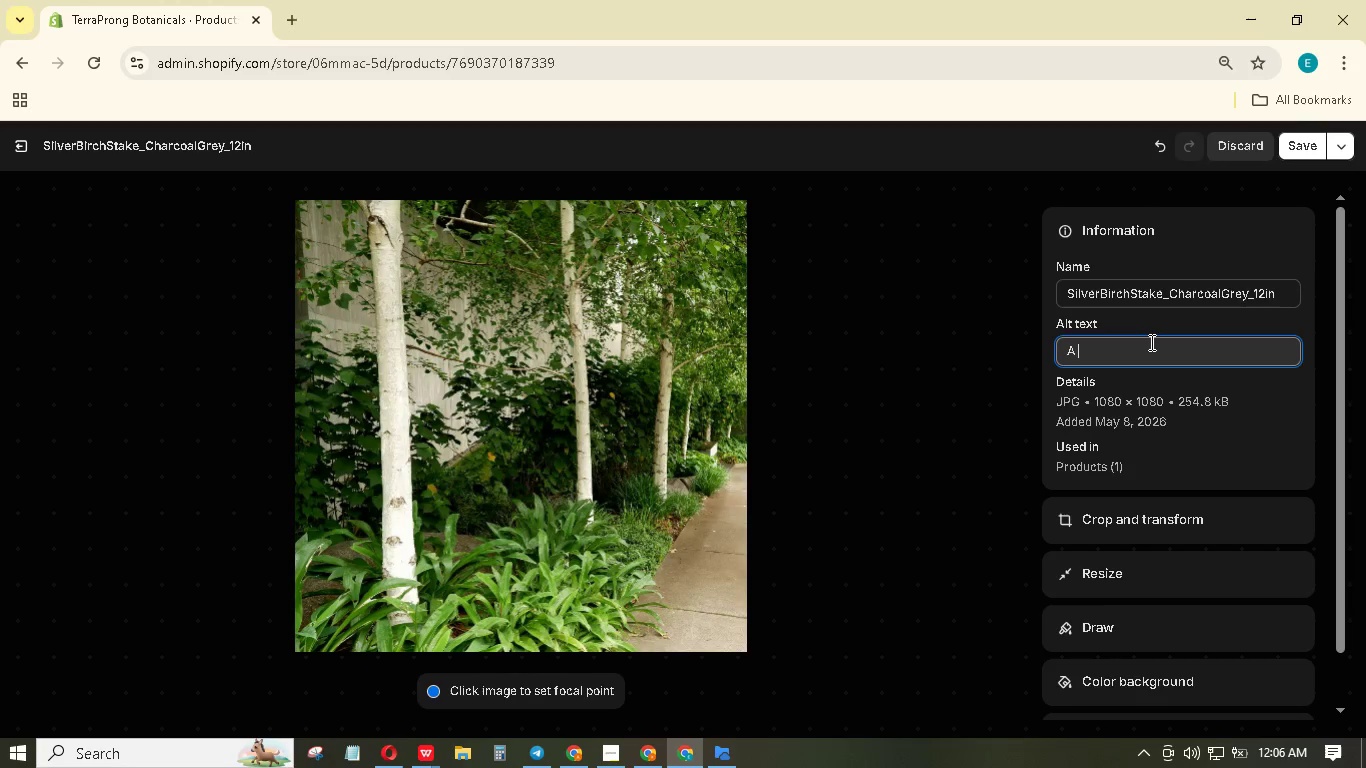 
type(grey stake with vertical streaking )
 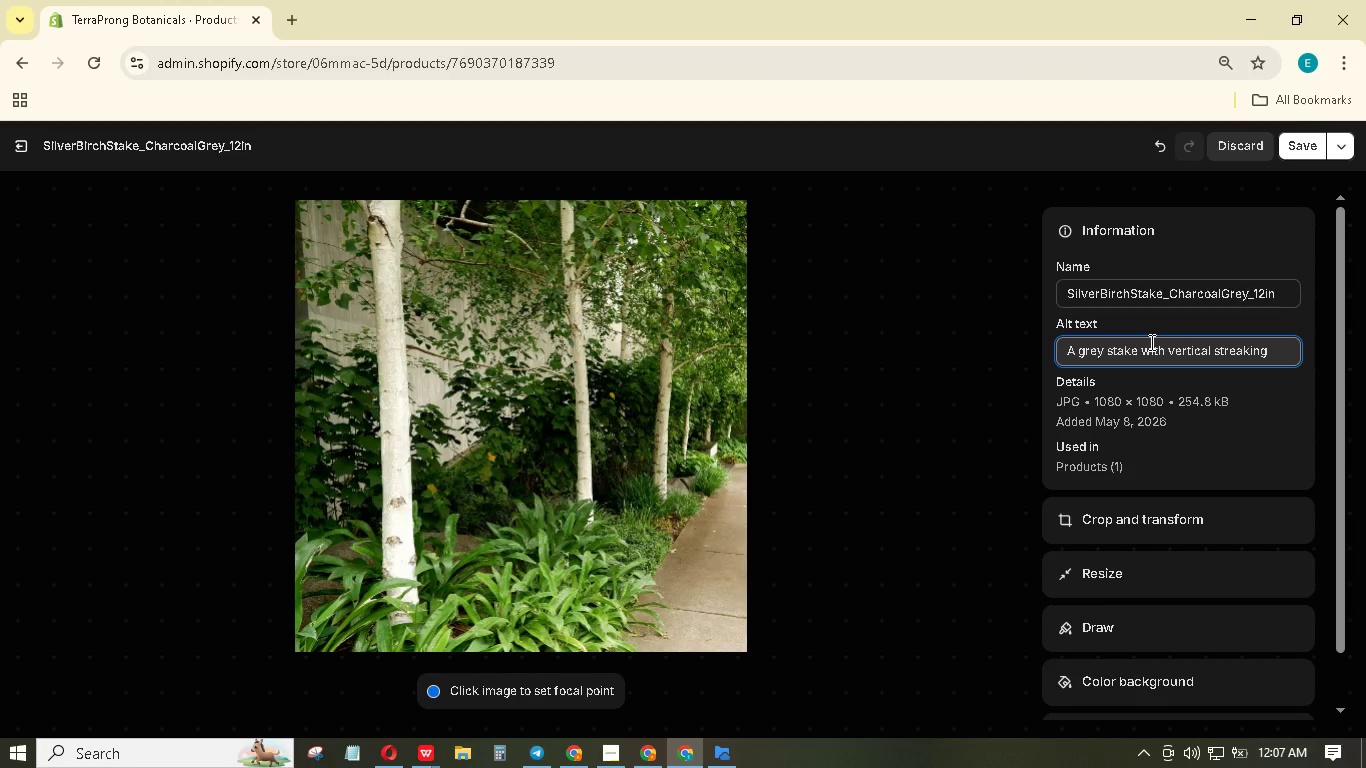 
type(that mimics a birch tree.)
 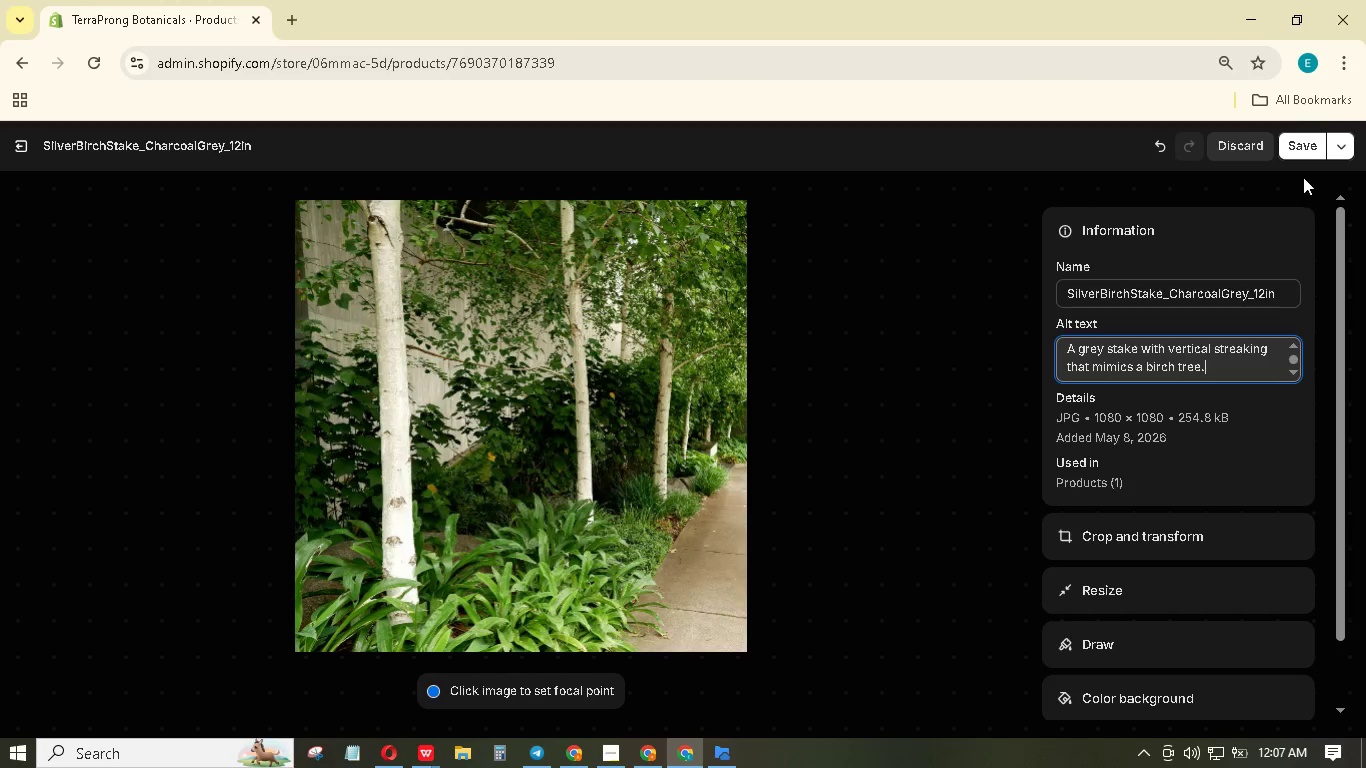 
left_click([1300, 152])
 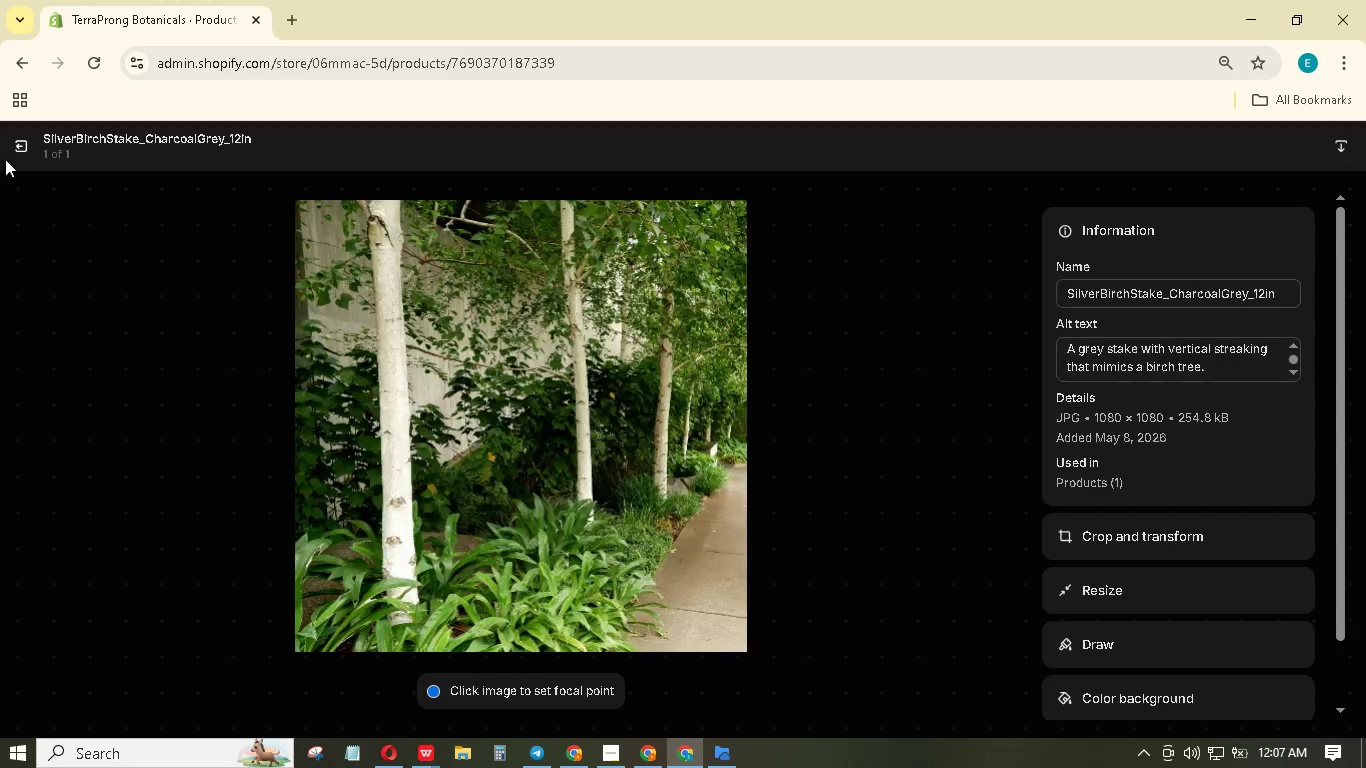 
left_click([18, 146])
 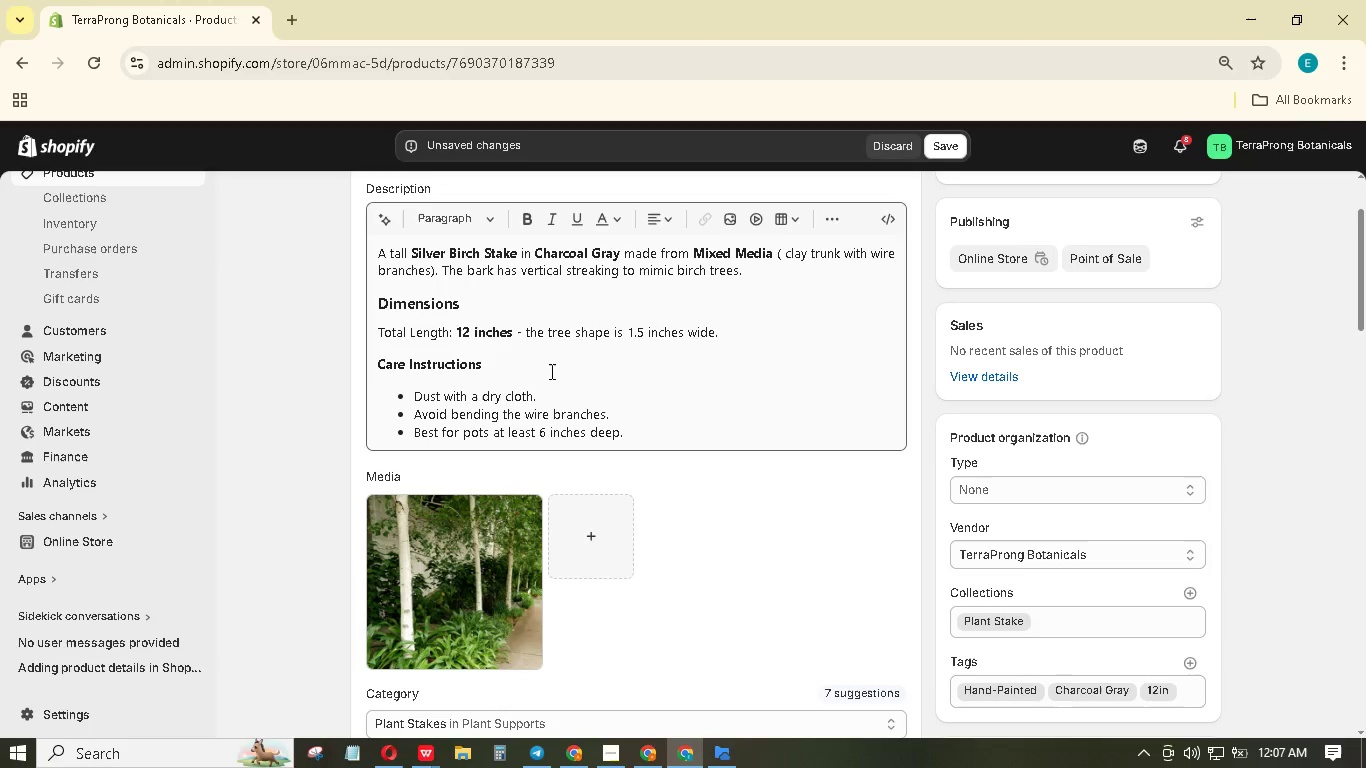 
scroll: coordinate [588, 363], scroll_direction: down, amount: 8.0
 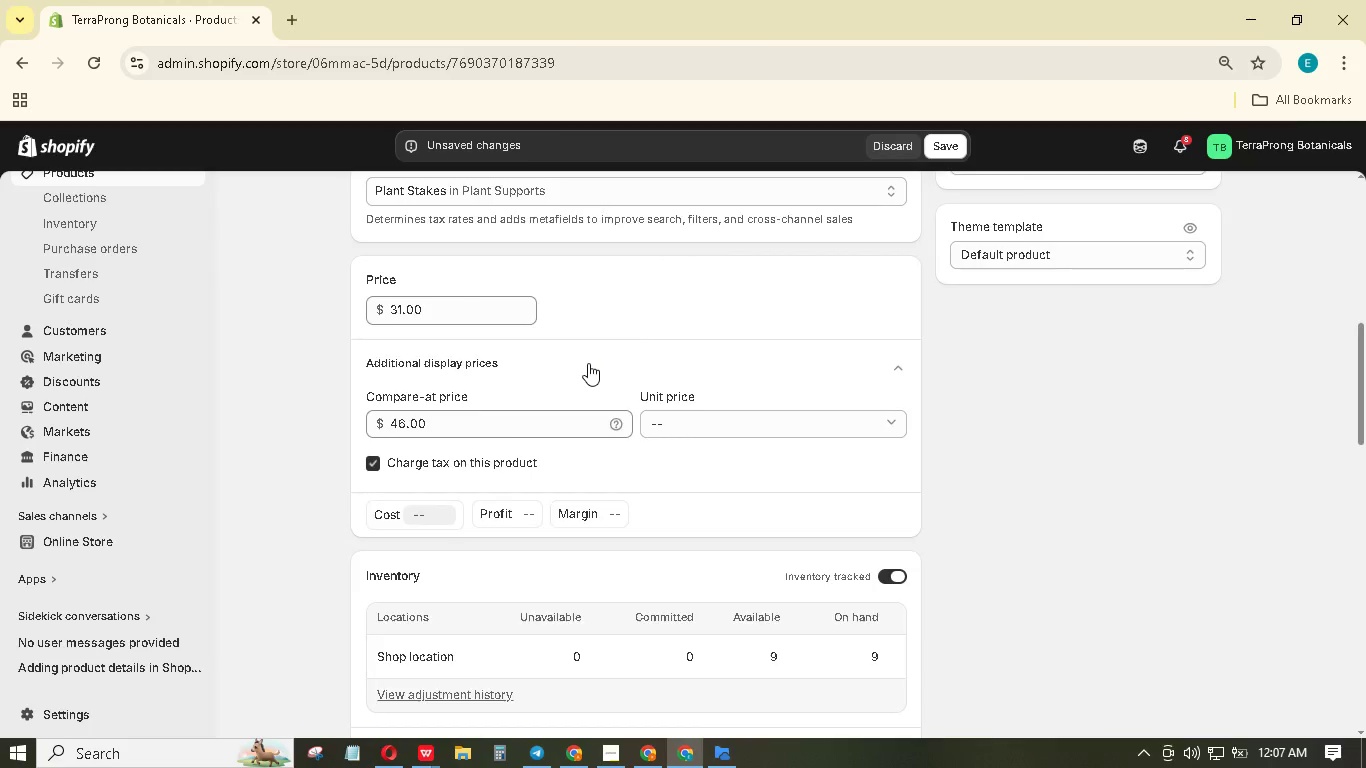 
scroll: coordinate [661, 326], scroll_direction: up, amount: 3.0
 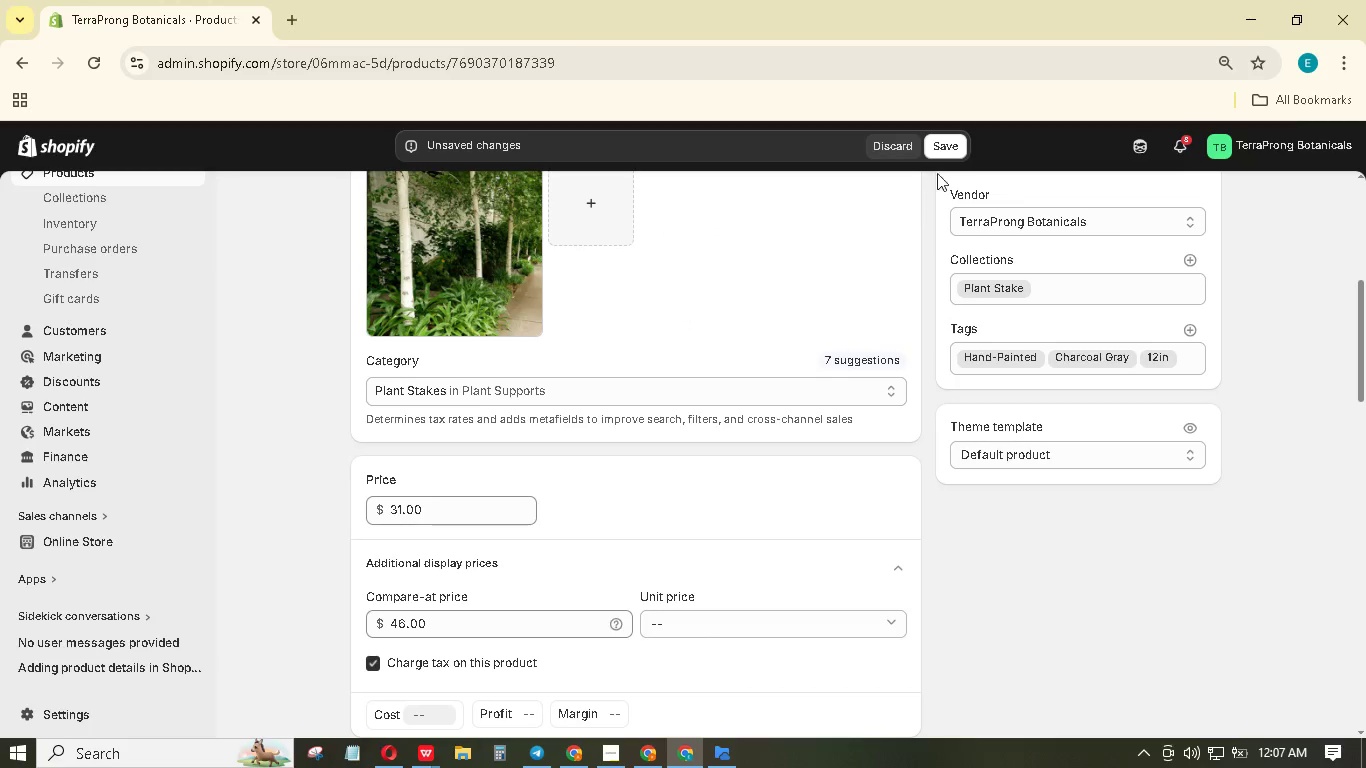 
left_click([952, 151])
 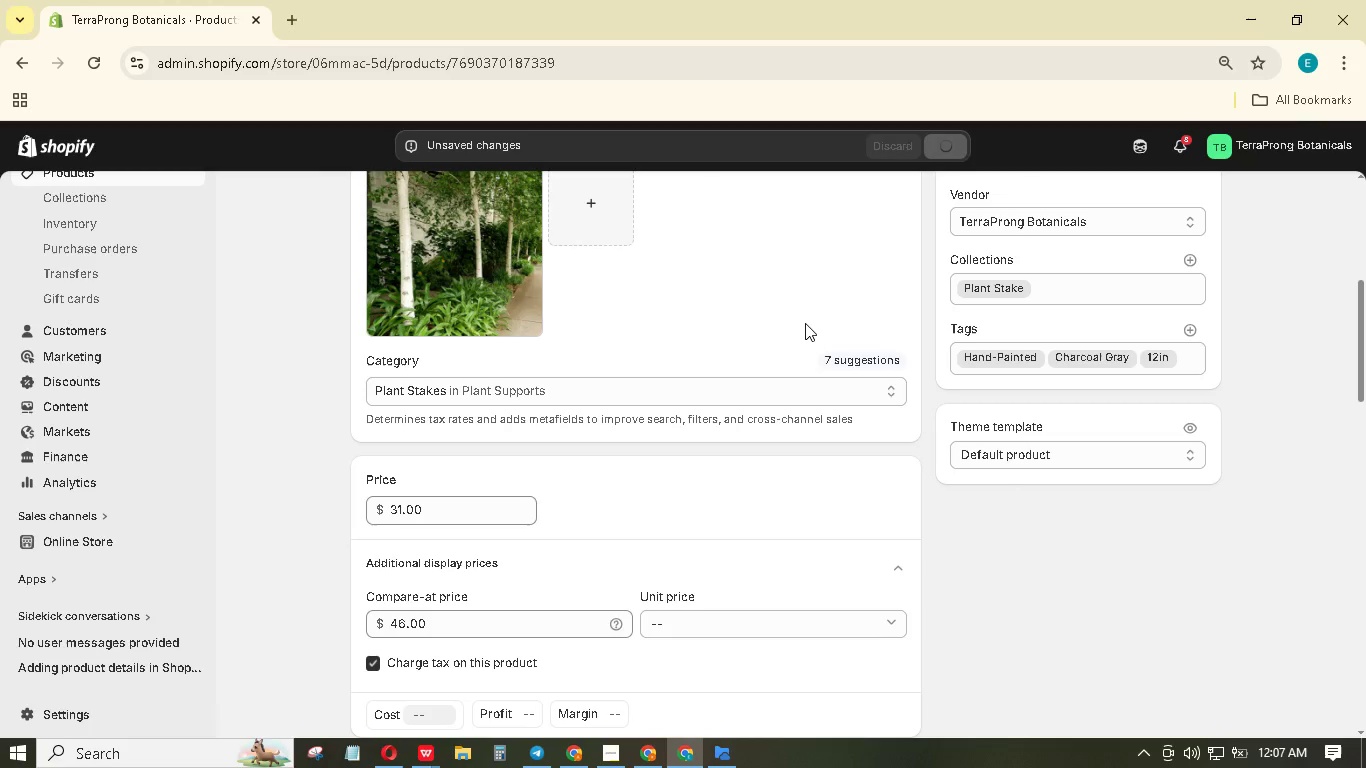 
scroll: coordinate [998, 379], scroll_direction: up, amount: 24.0
 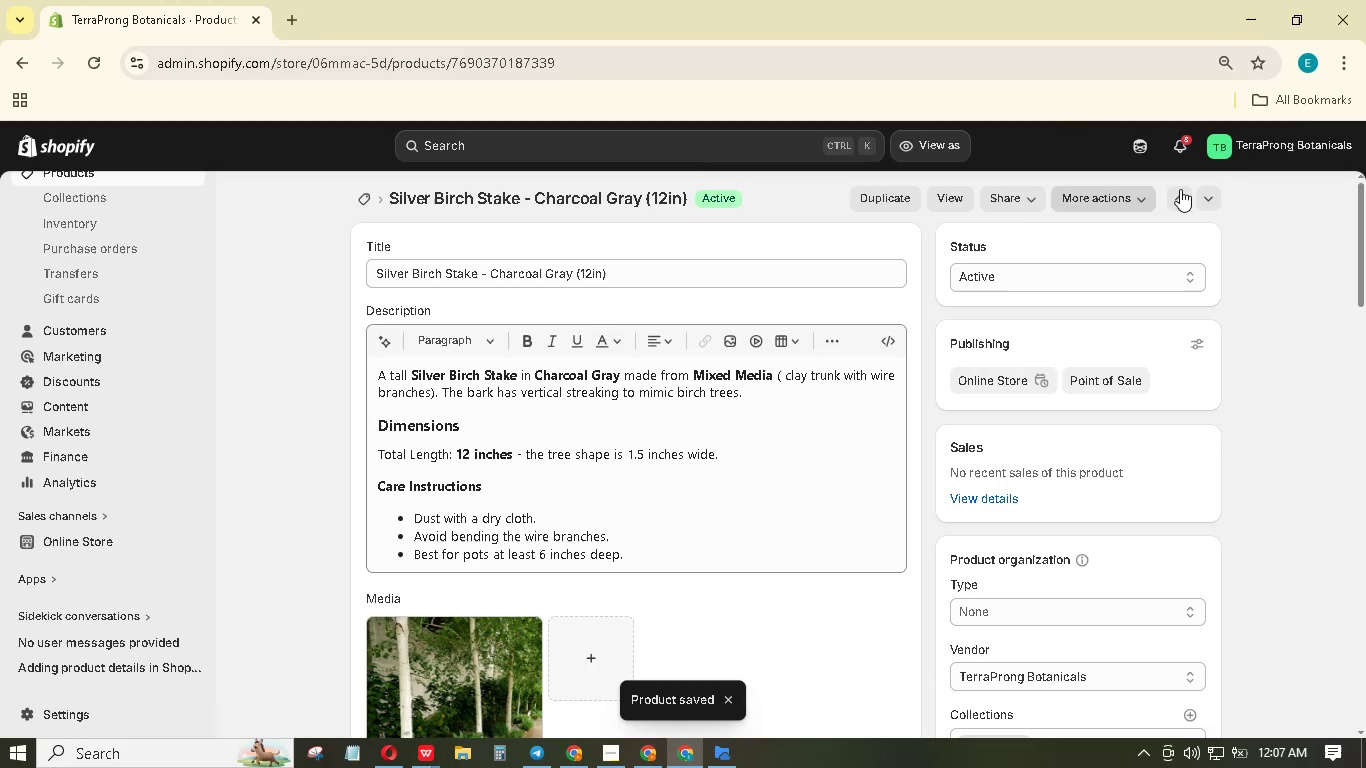 
left_click([1183, 189])
 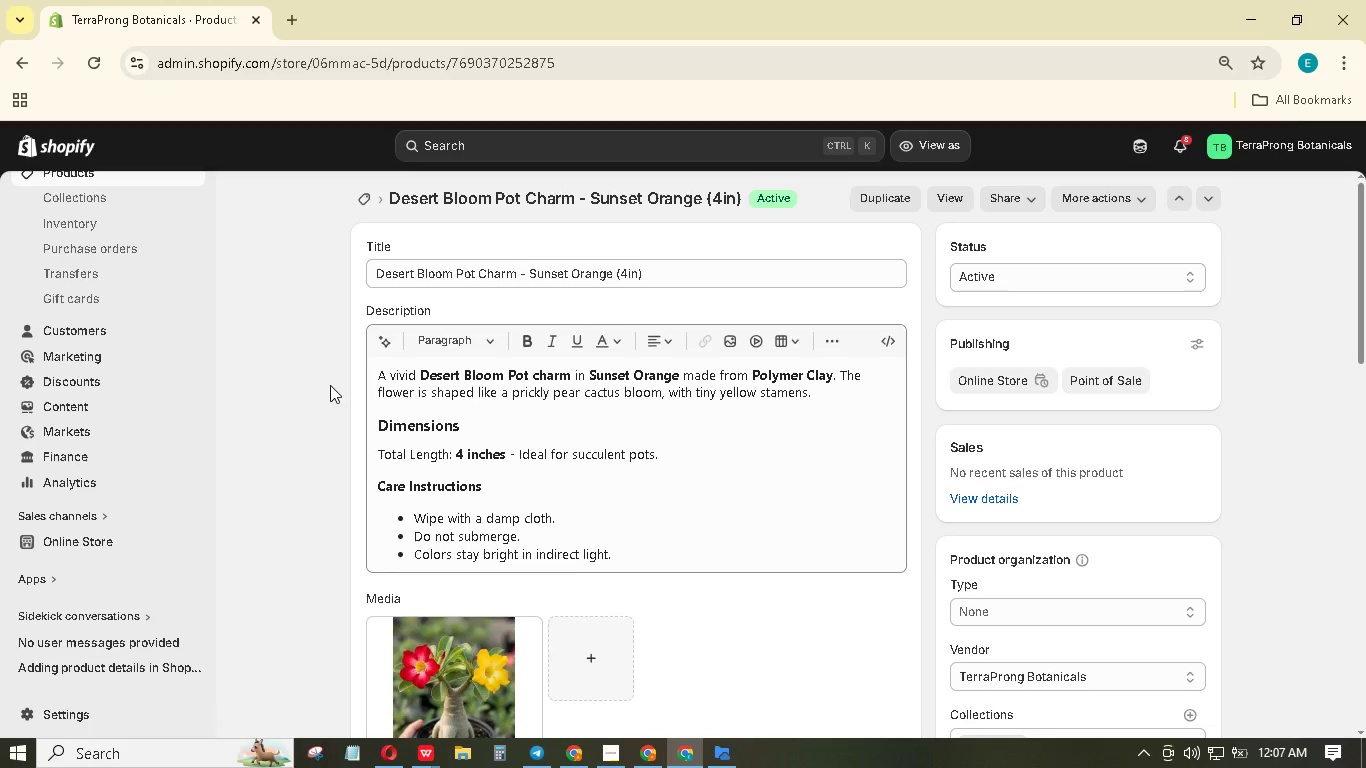 
wait(7.95)
 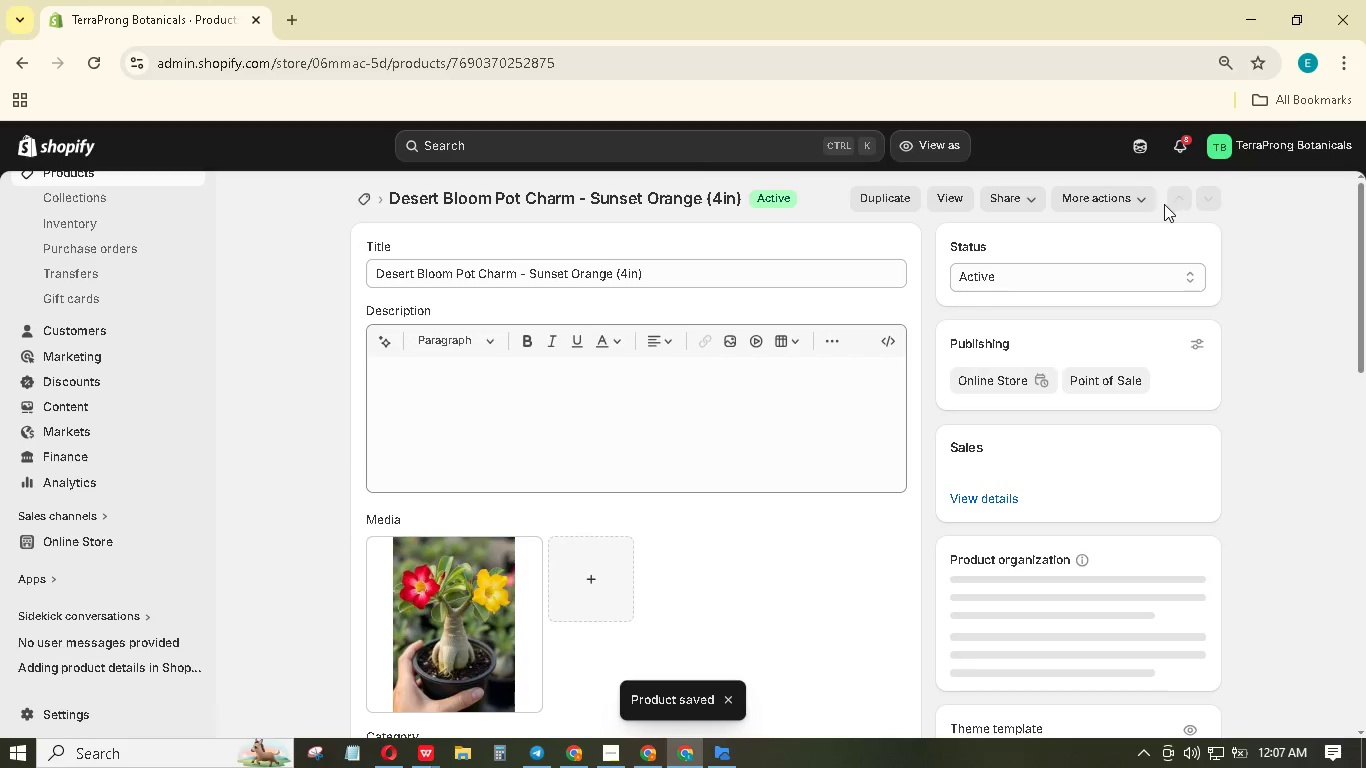 
scroll: coordinate [408, 512], scroll_direction: down, amount: 26.0
 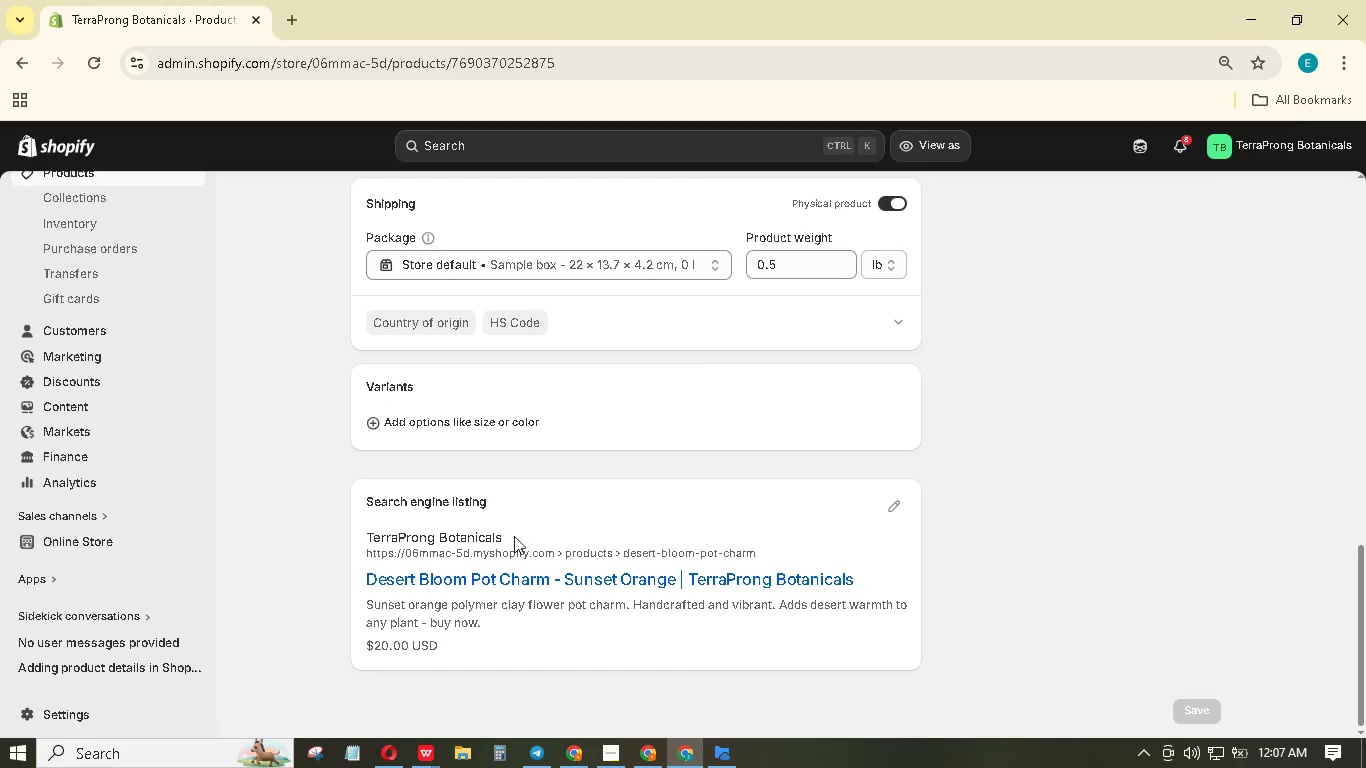 
scroll: coordinate [497, 536], scroll_direction: up, amount: 2.0
 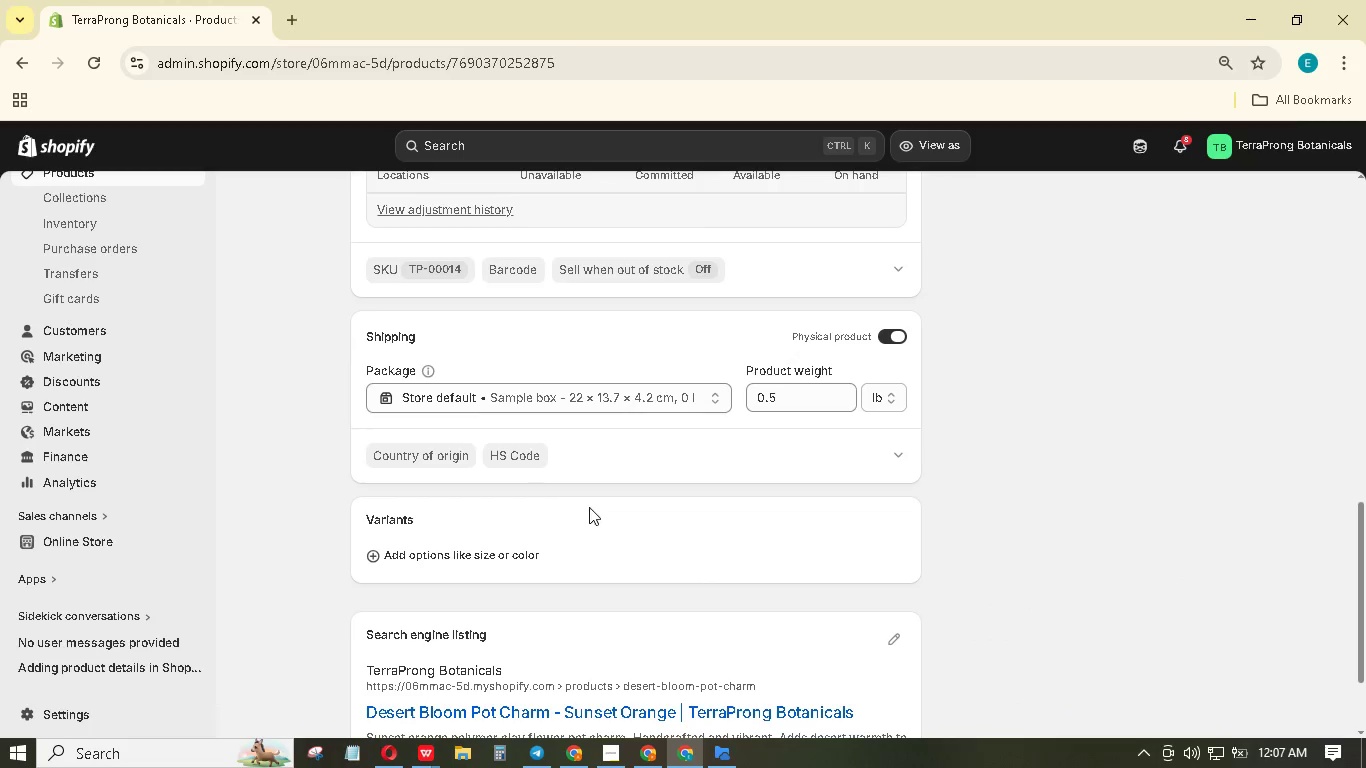 
left_click([879, 394])
 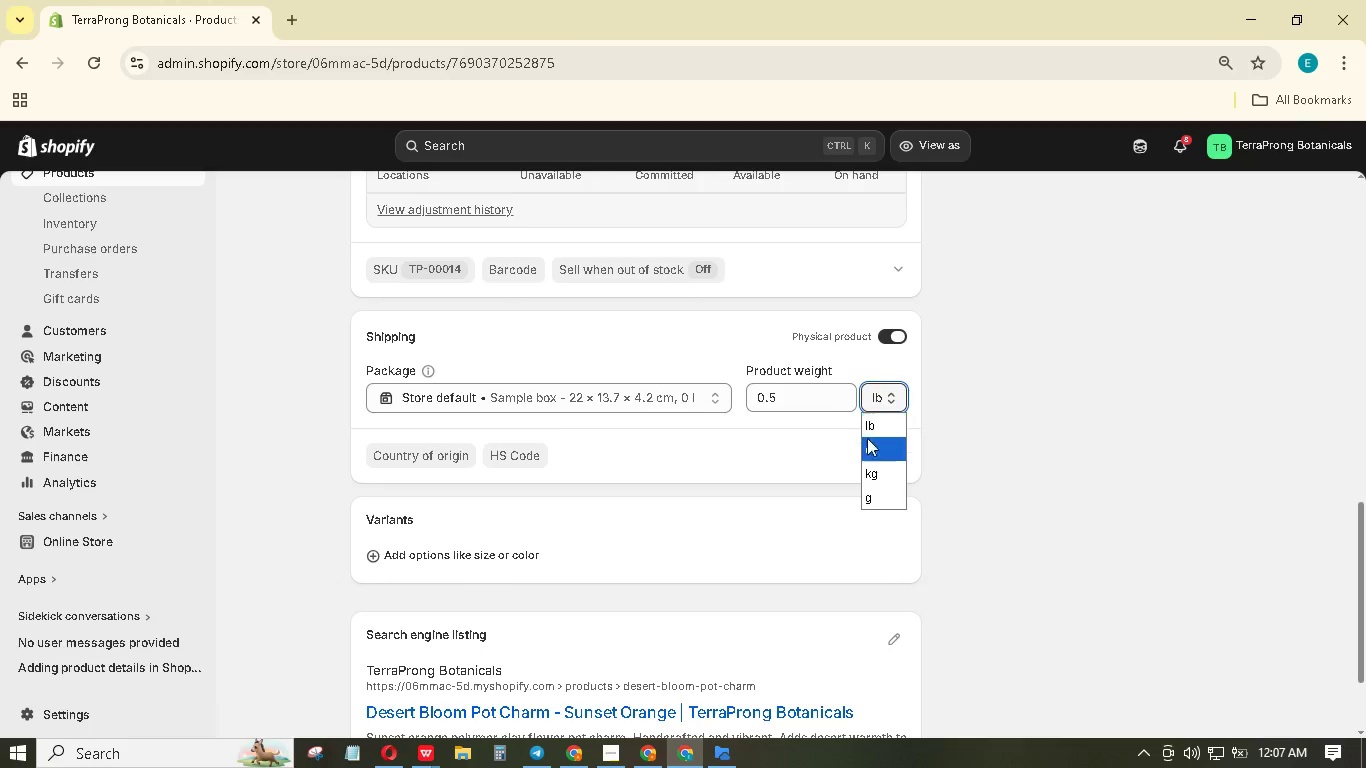 
left_click([867, 448])
 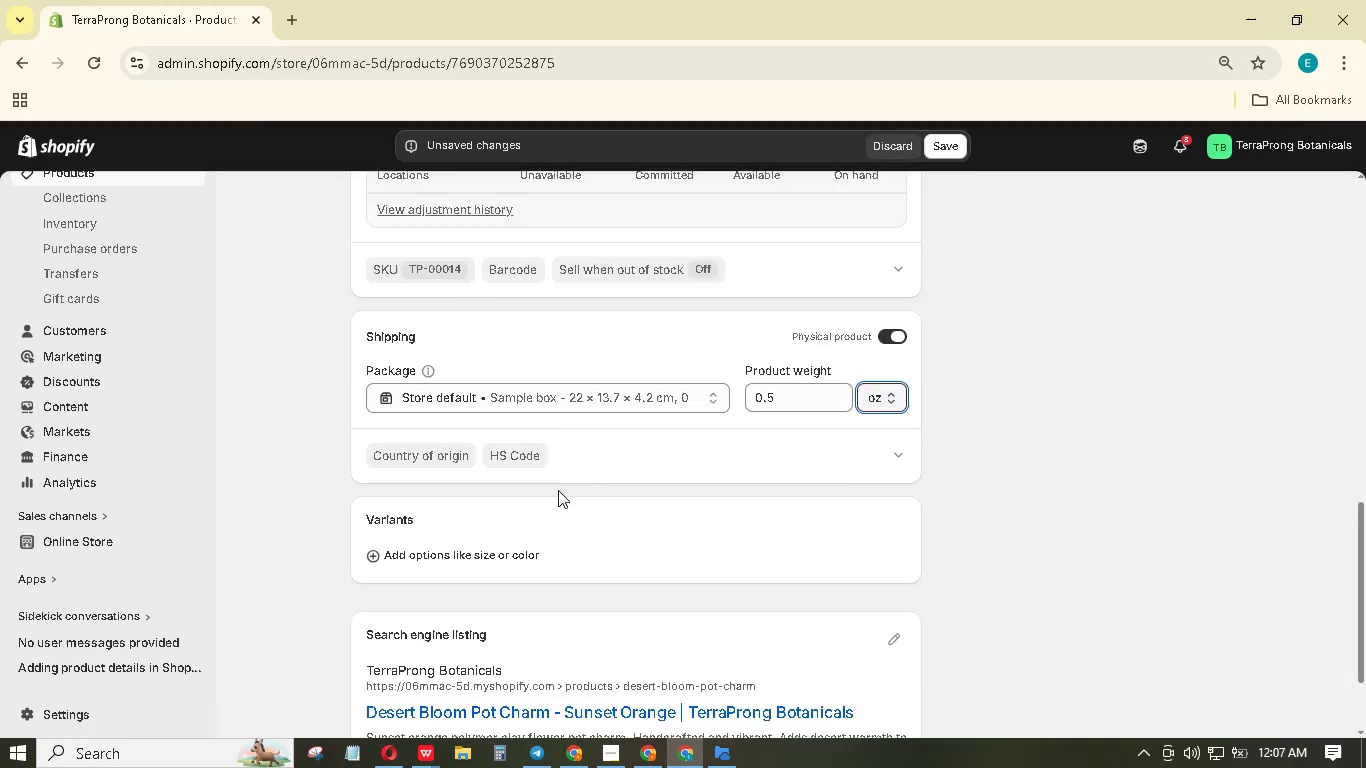 
scroll: coordinate [558, 490], scroll_direction: up, amount: 4.0
 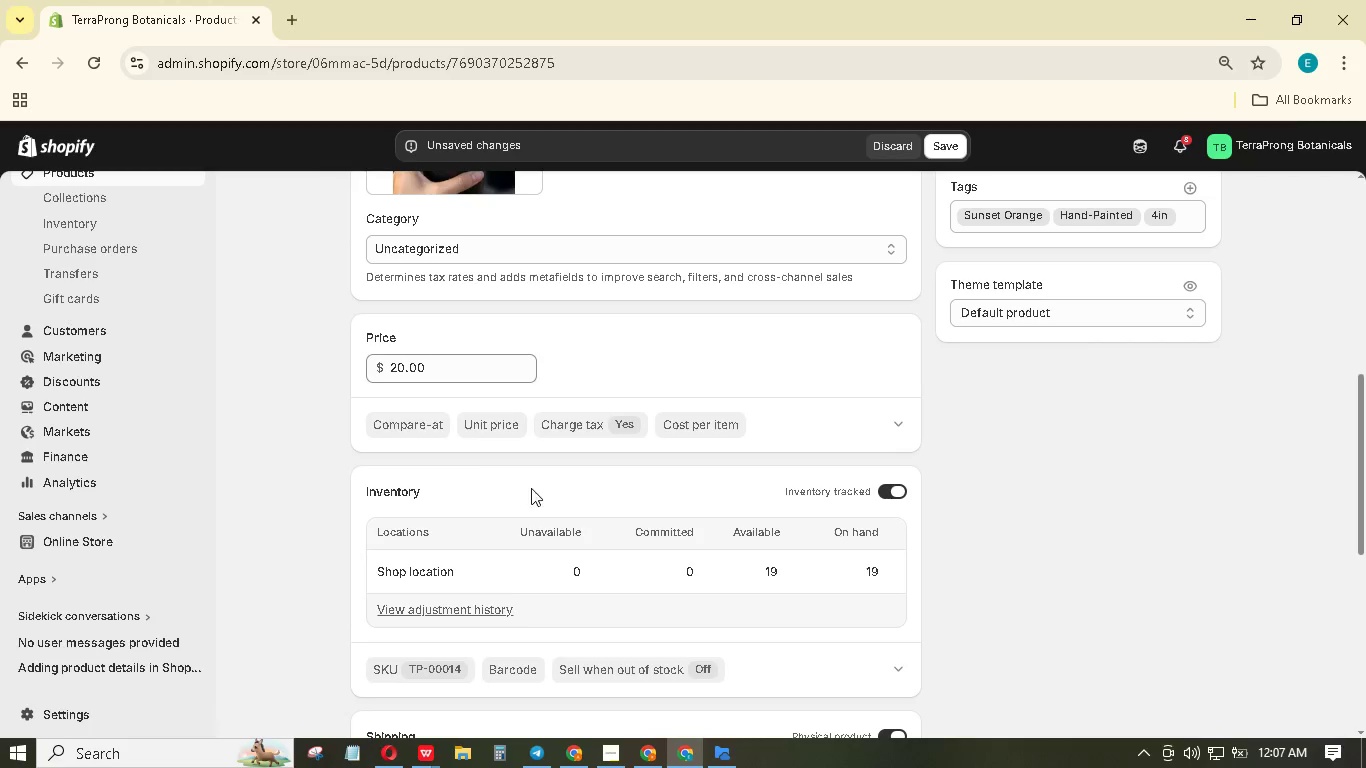 
left_click([422, 426])
 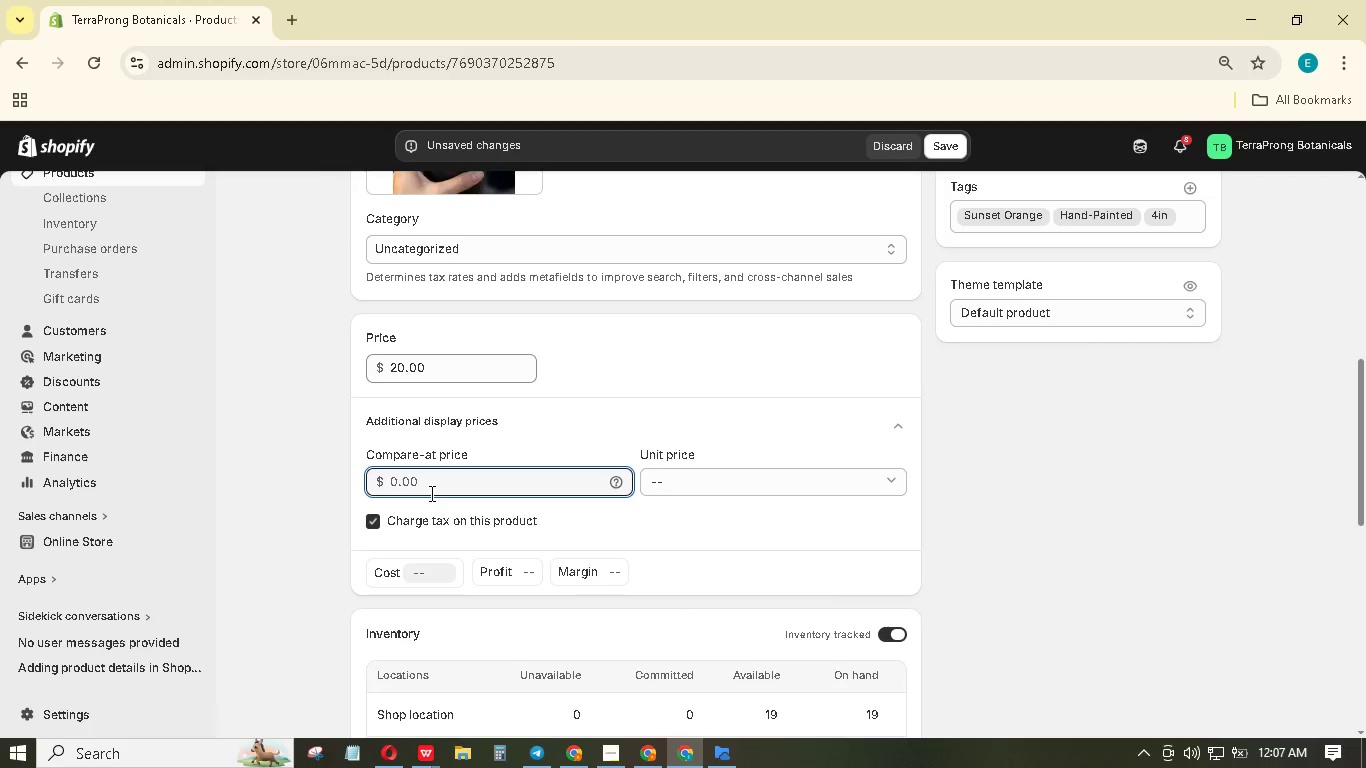 
key(Numpad3)
 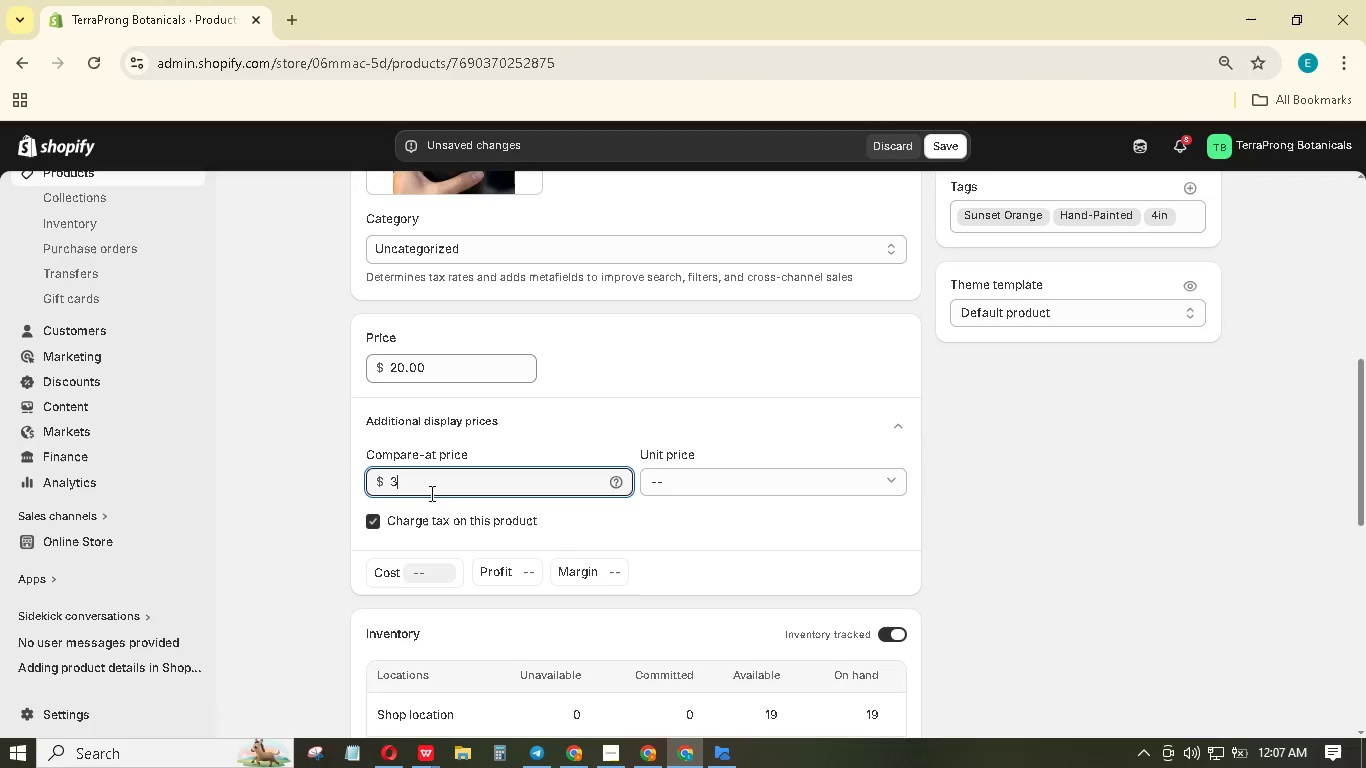 
key(Numpad9)
 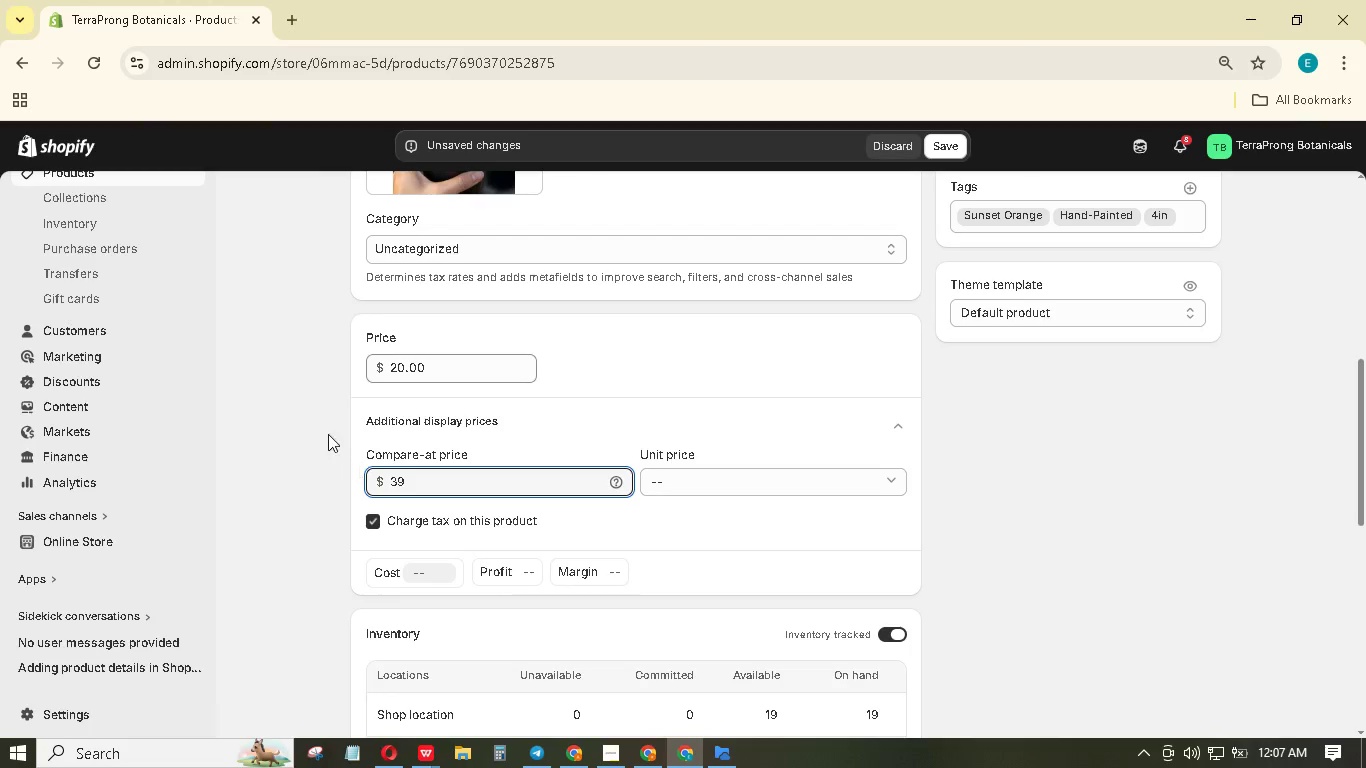 
left_click([296, 401])
 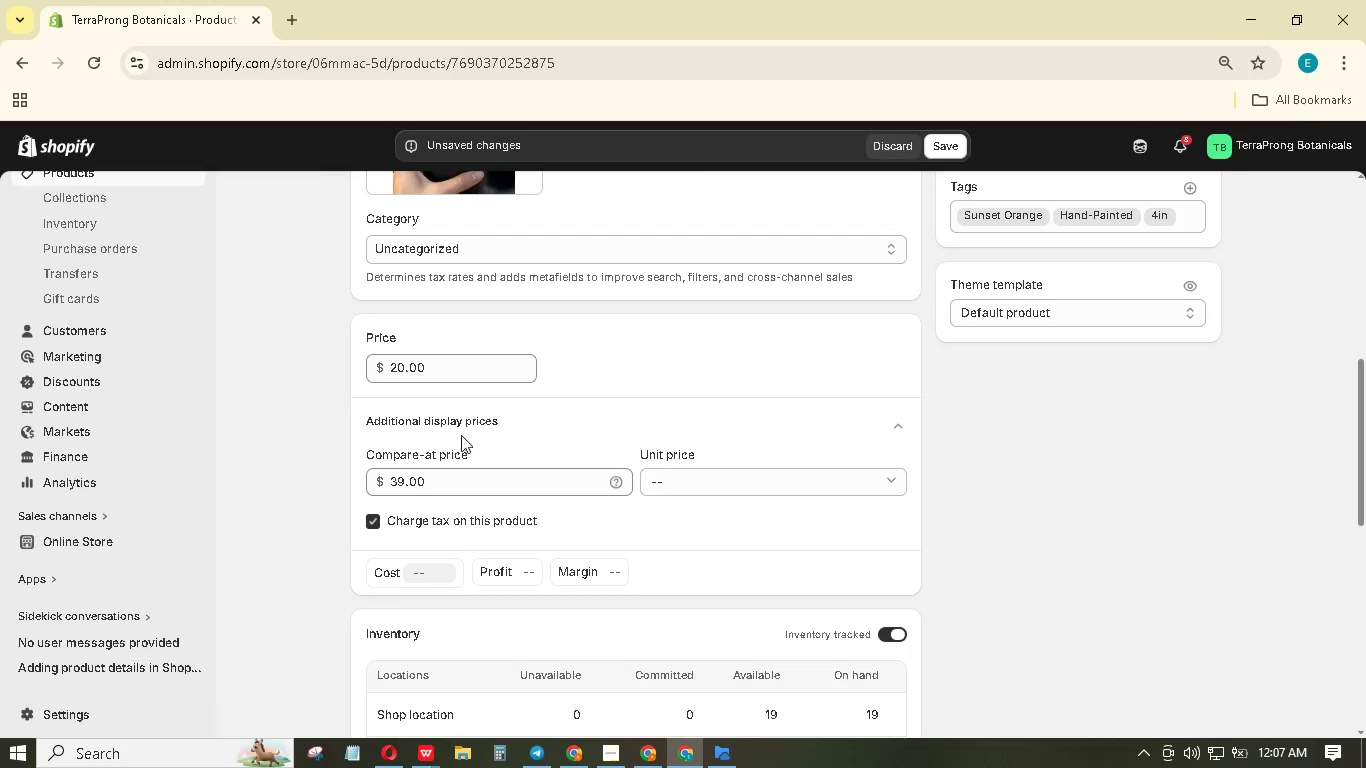 
scroll: coordinate [461, 434], scroll_direction: up, amount: 1.0
 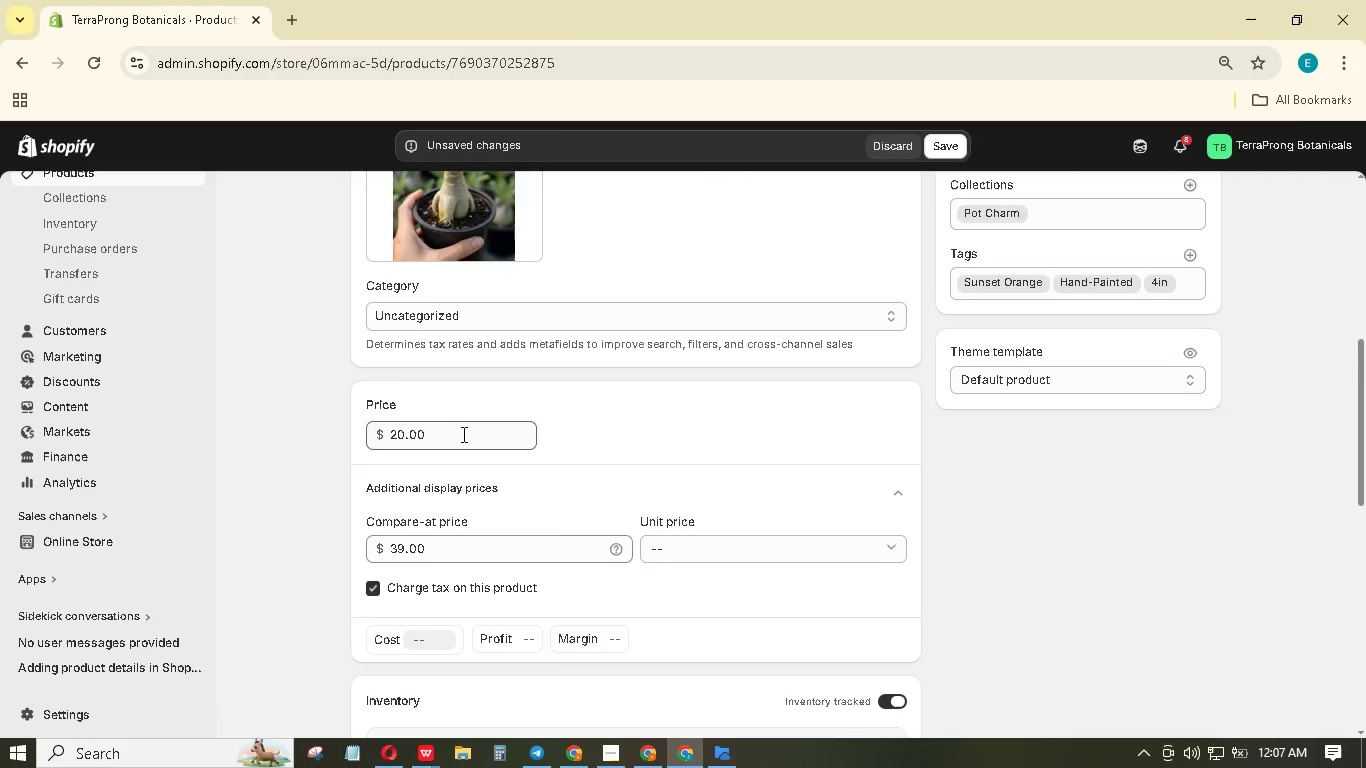 
scroll: coordinate [463, 434], scroll_direction: down, amount: 3.0
 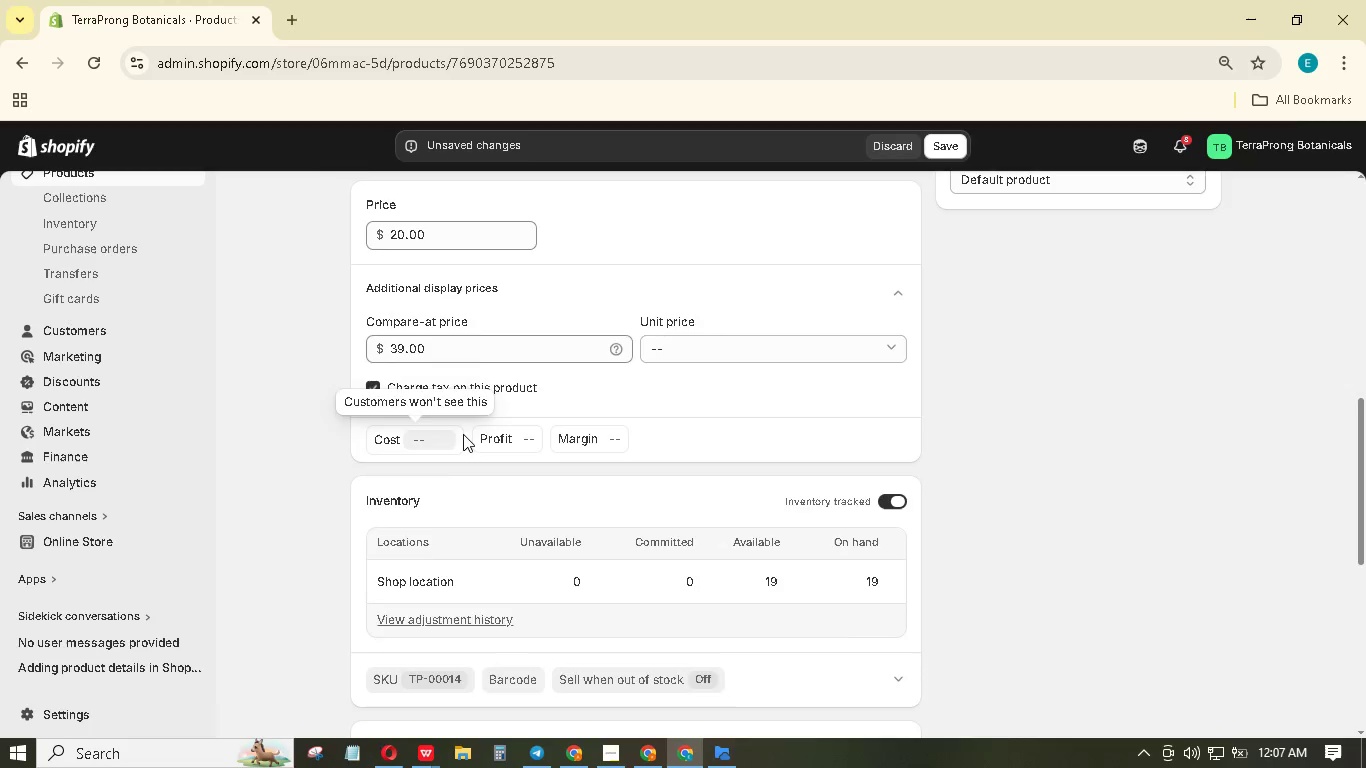 
scroll: coordinate [463, 433], scroll_direction: up, amount: 5.0
 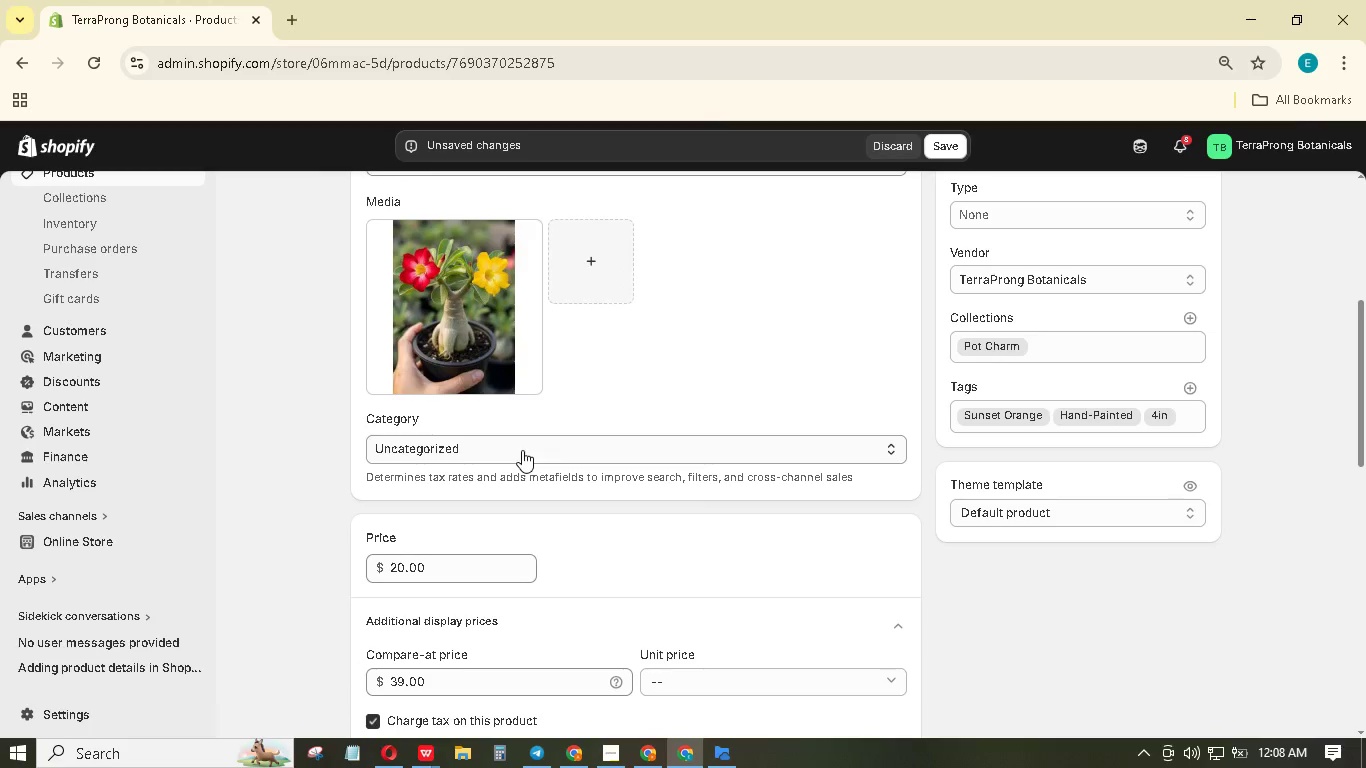 
left_click([556, 448])
 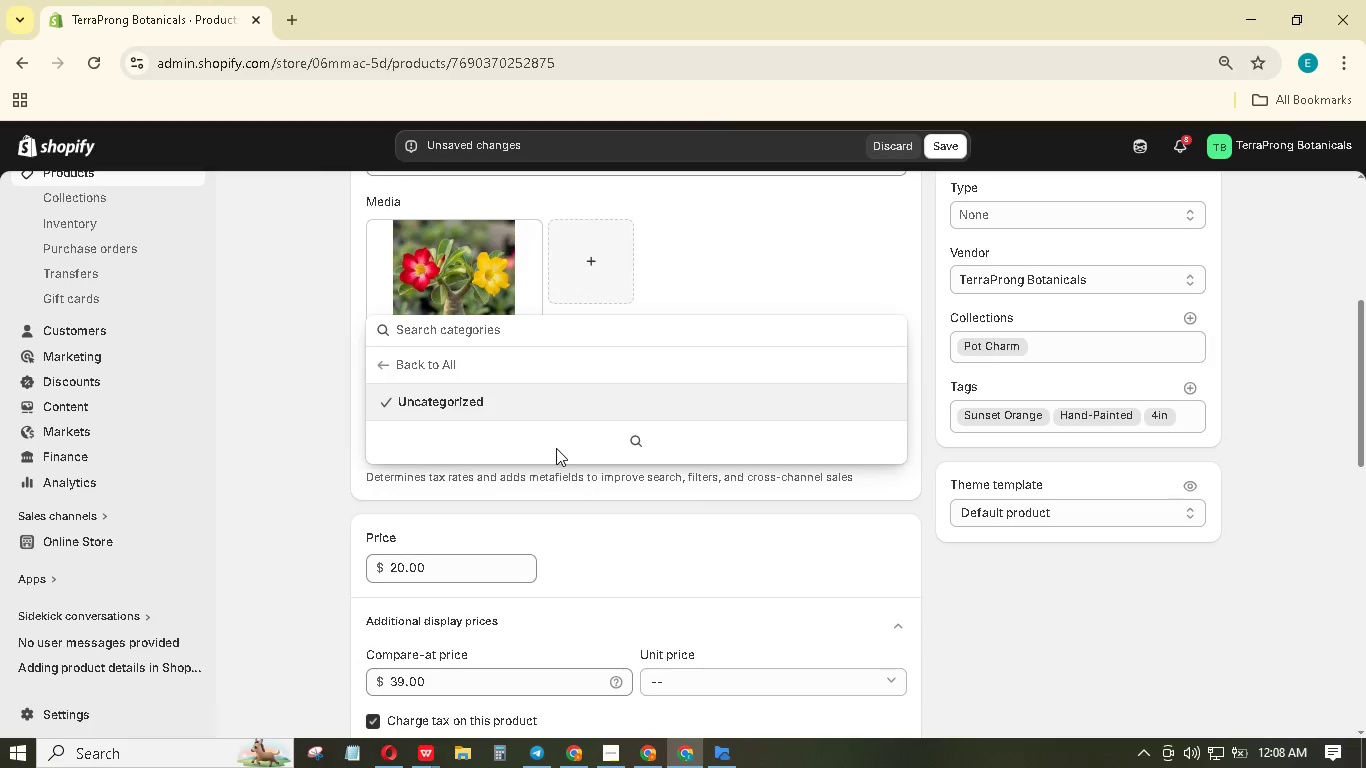 
type(Charm)
 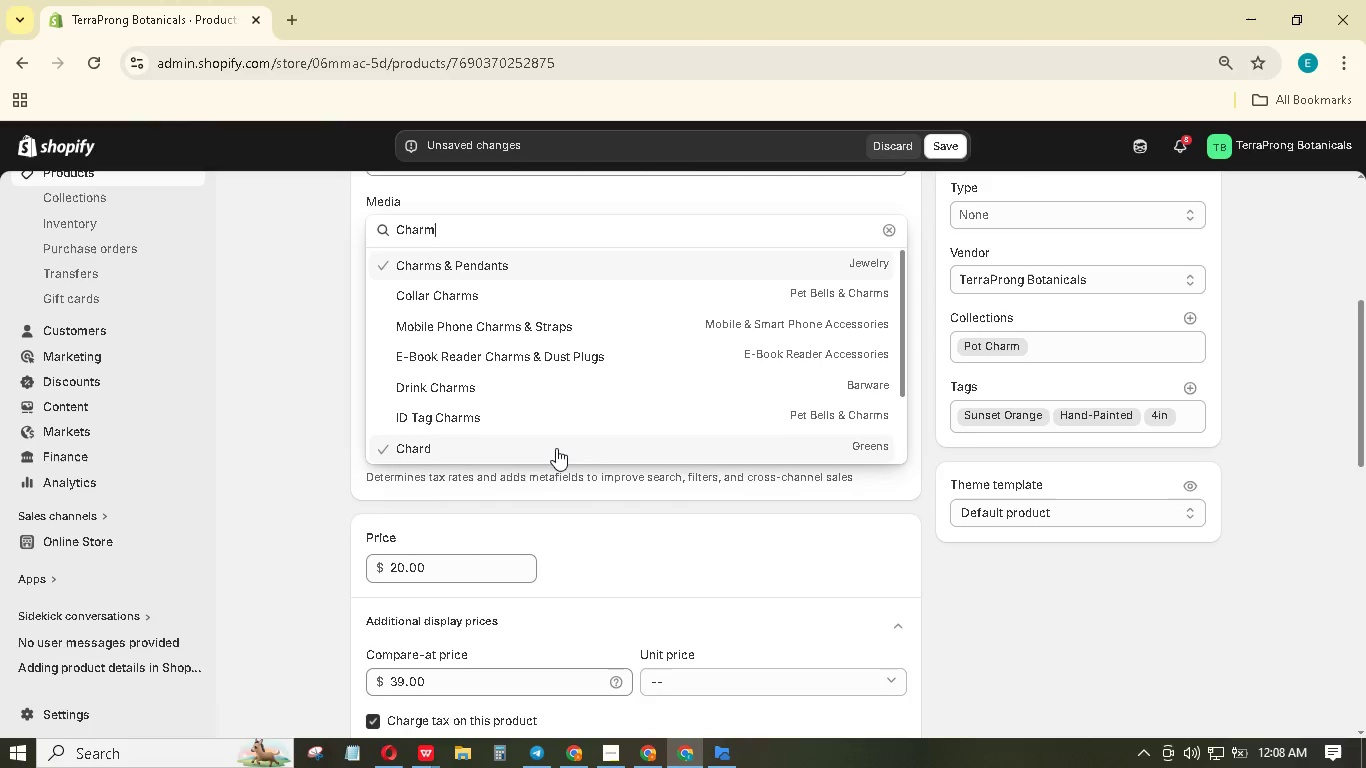 
key(Enter)
 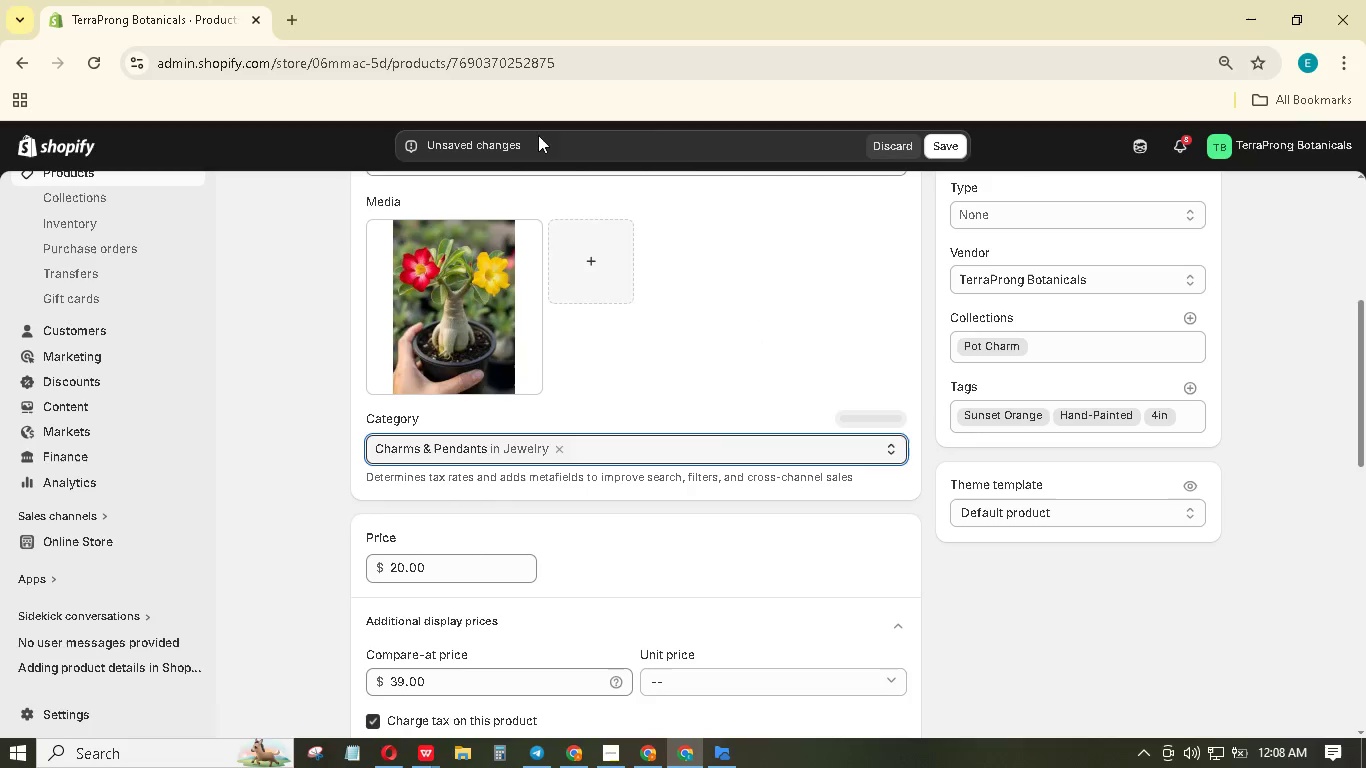 
scroll: coordinate [656, 334], scroll_direction: up, amount: 5.0
 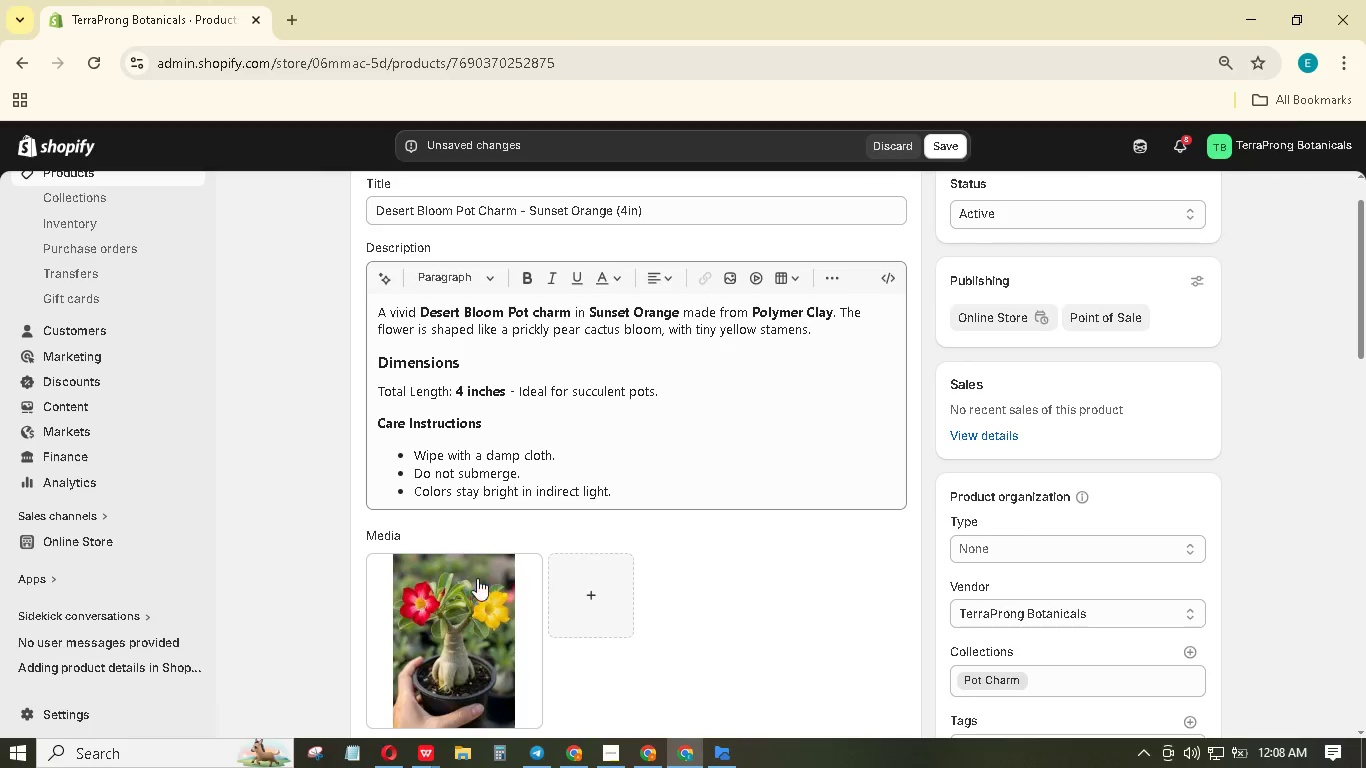 
left_click([481, 591])
 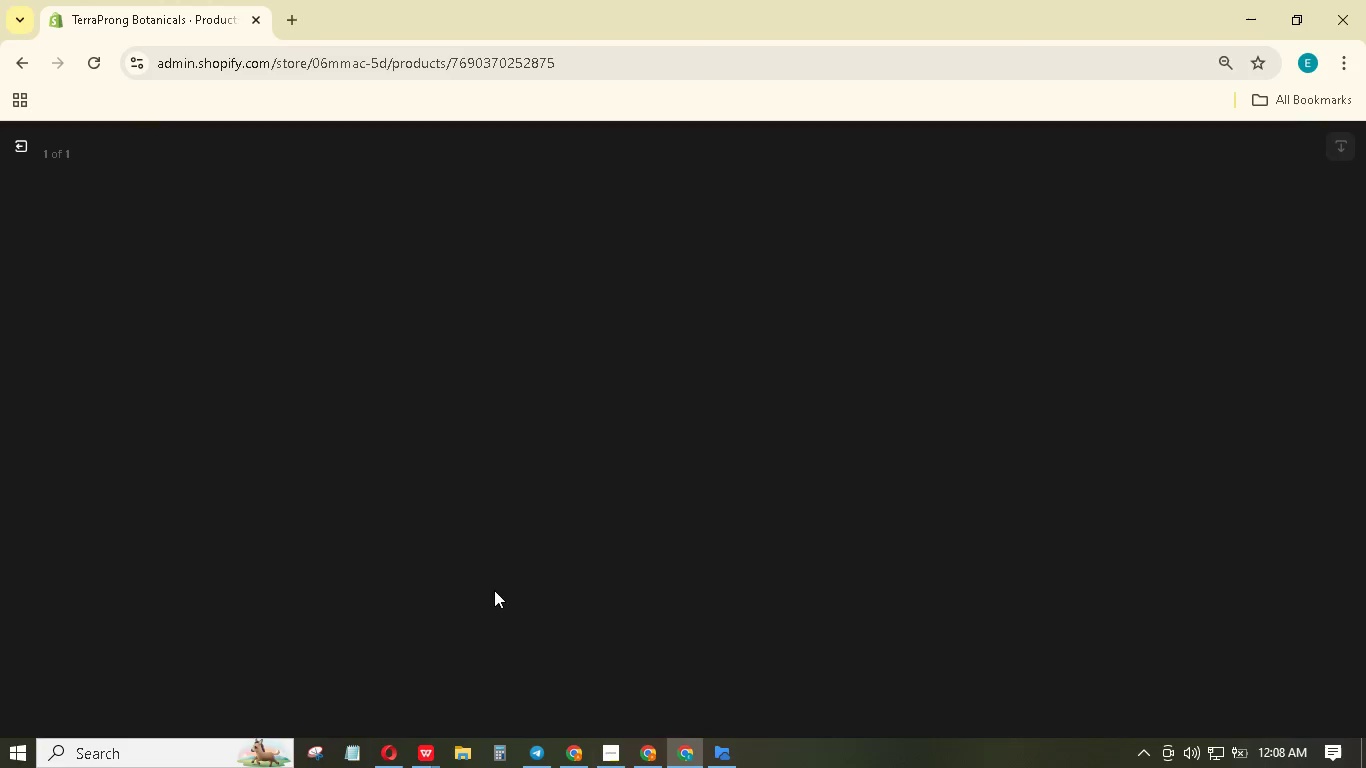 
mouse_move([519, 576])
 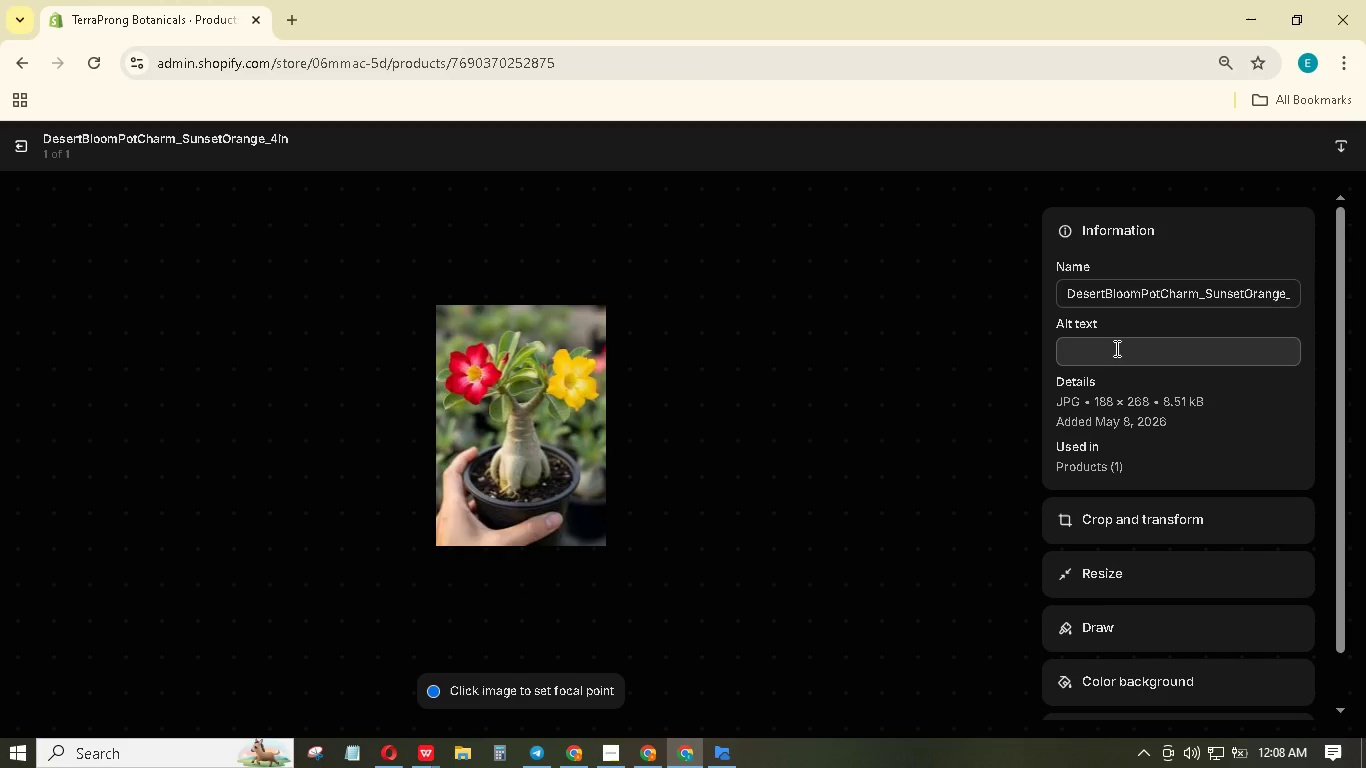 
left_click([1115, 348])
 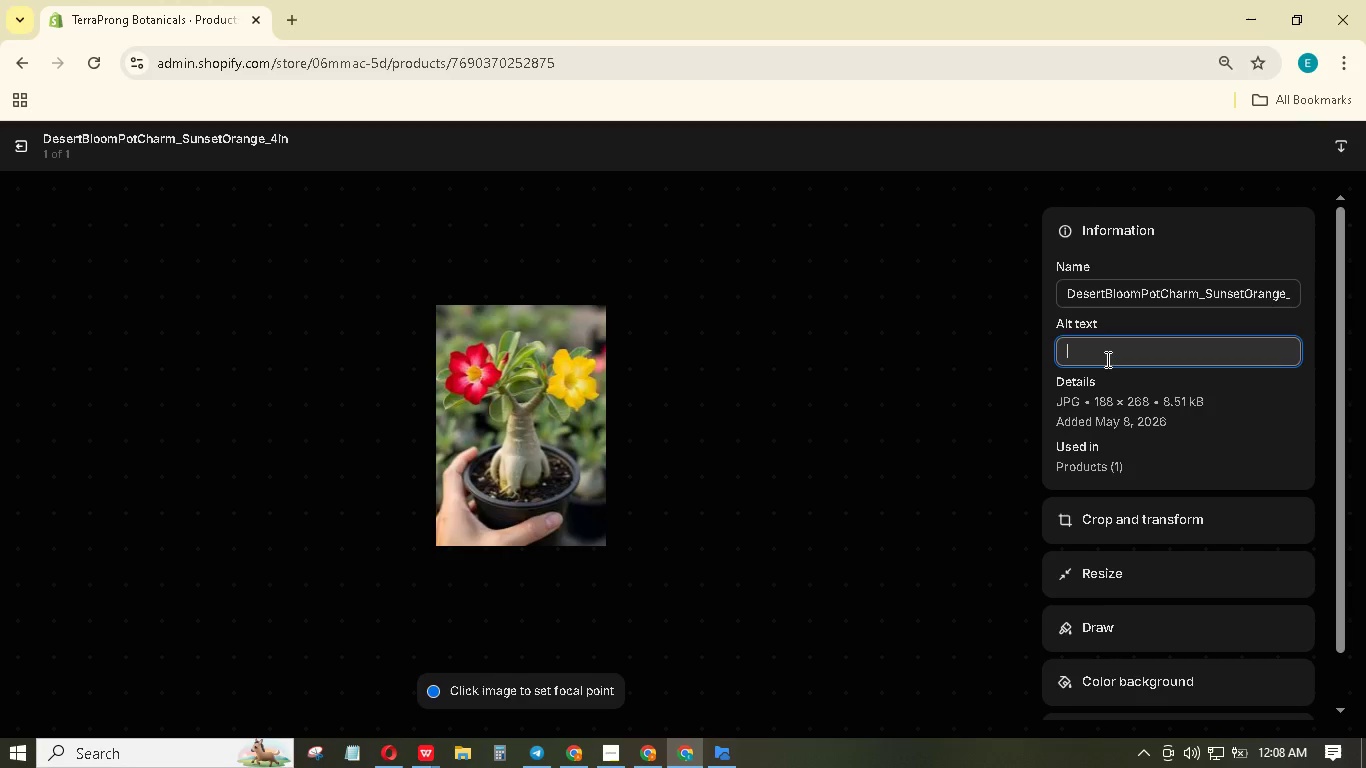 
type(An orange)
 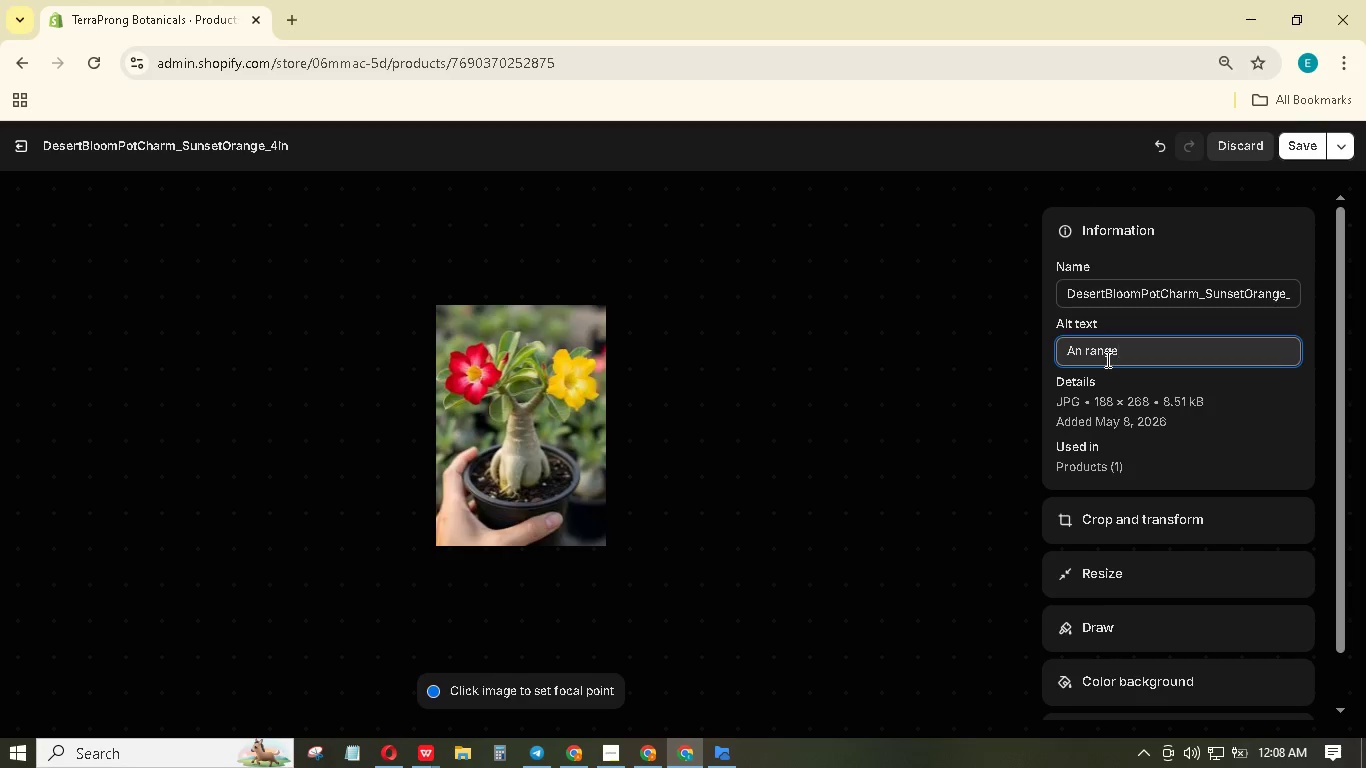 
type( flower shaped)
 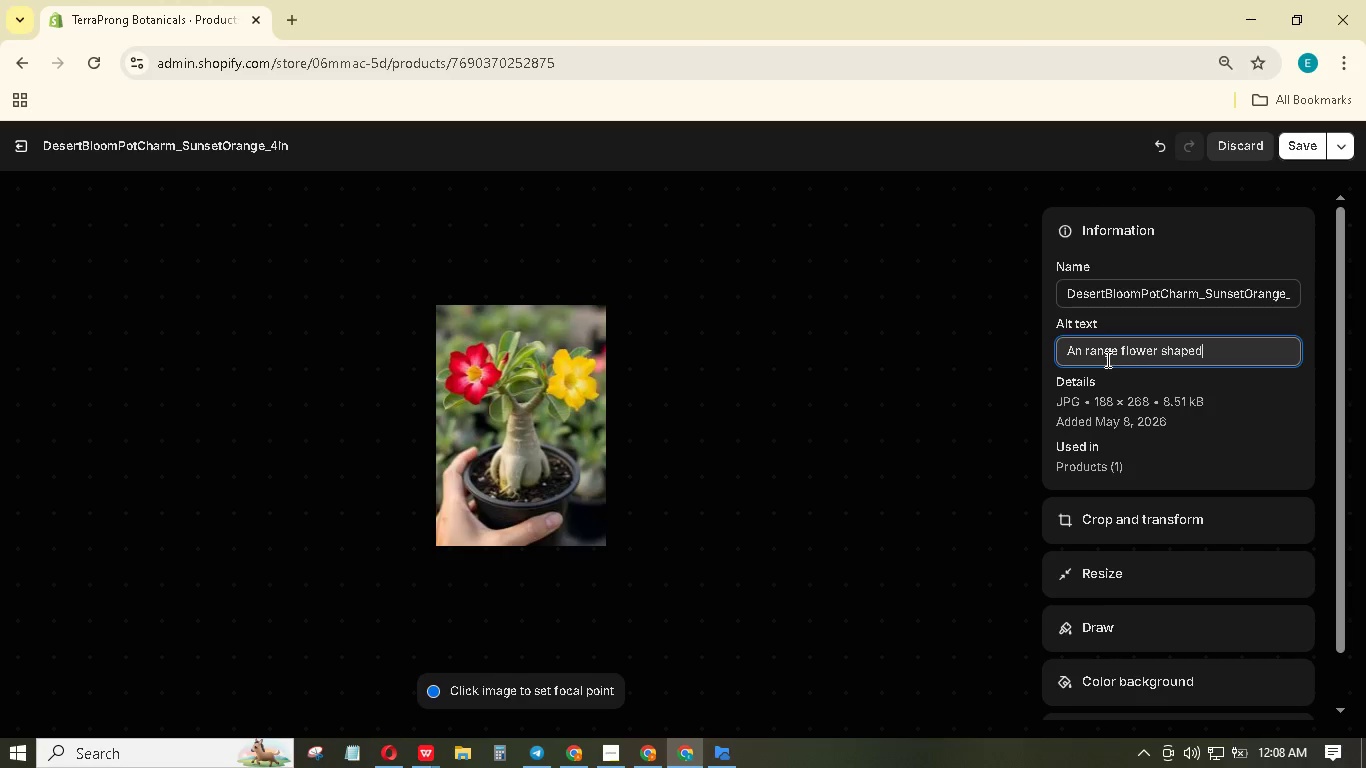 
wait(7.3)
 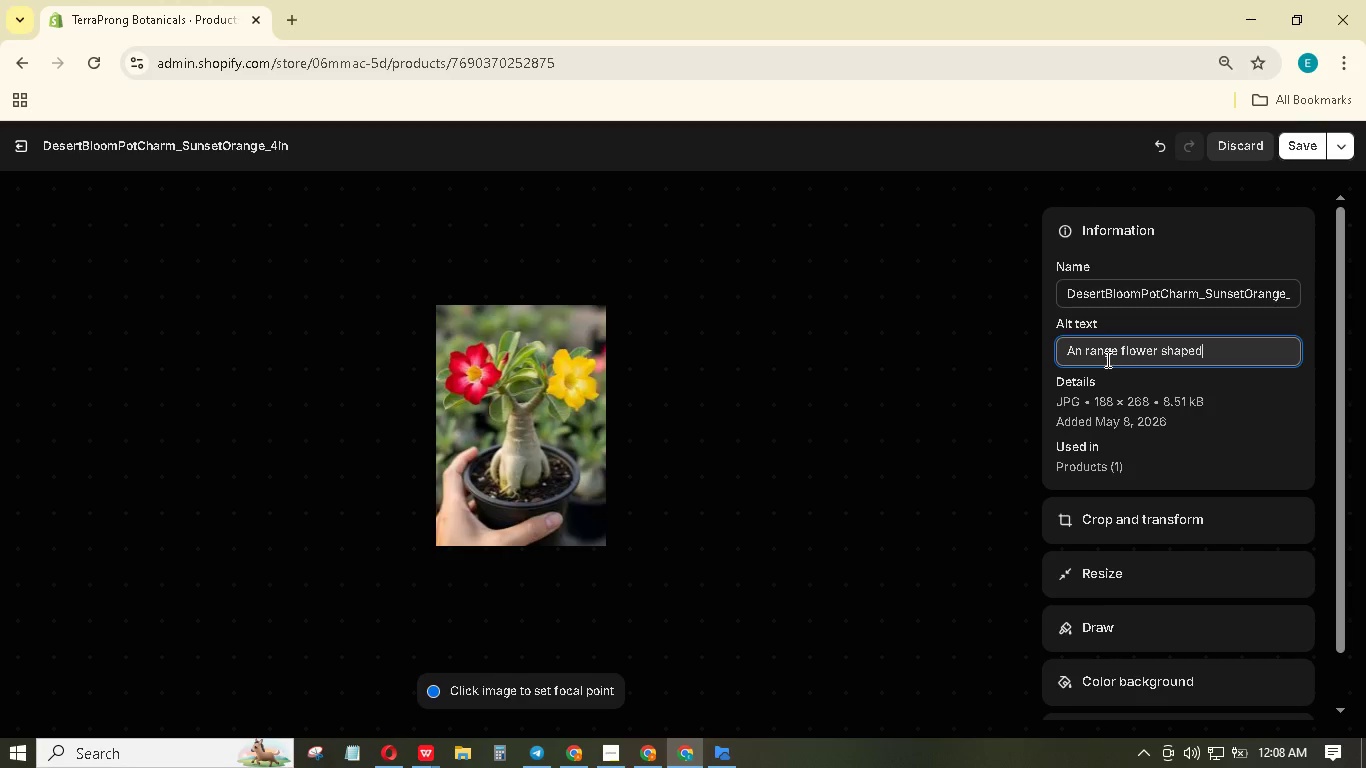 
key(Space)
 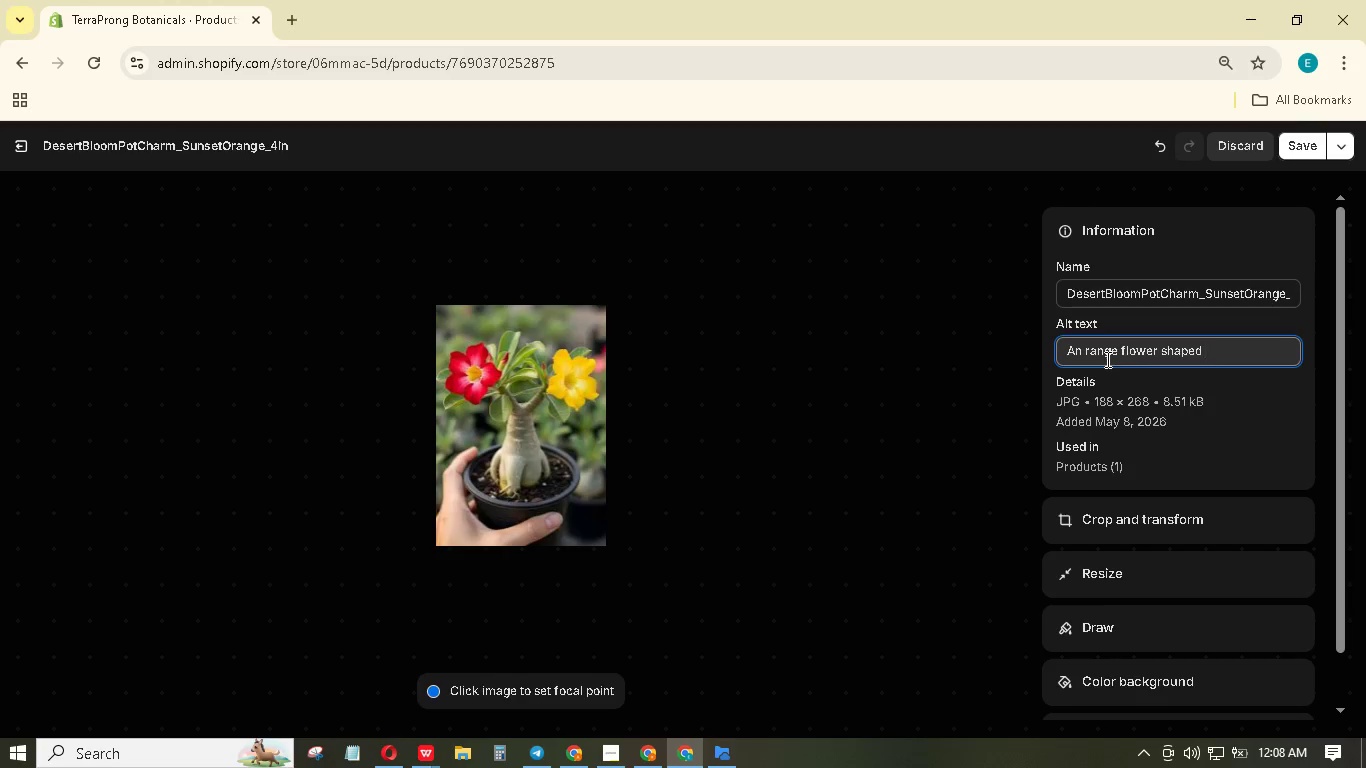 
type(pot charm that mimis a prickly per cactus bloom.)
 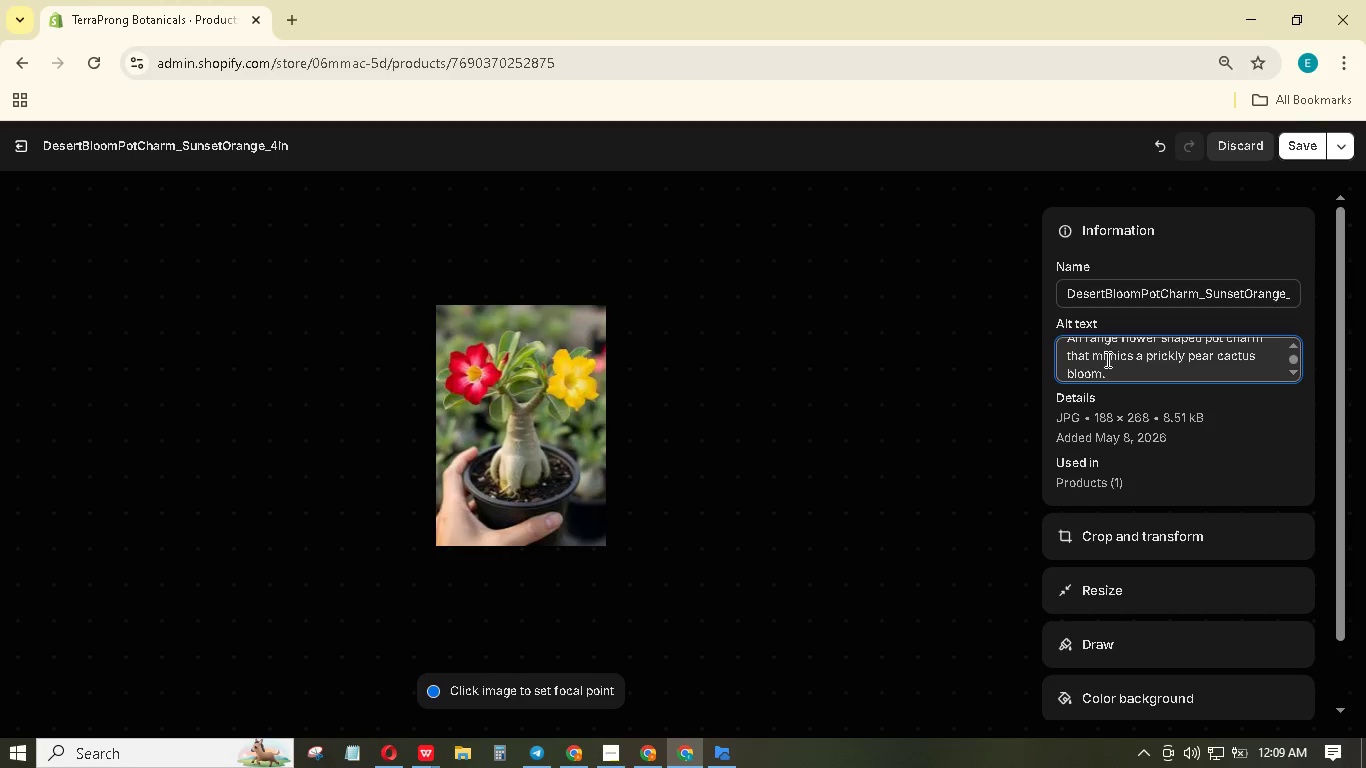 
left_click([1311, 146])
 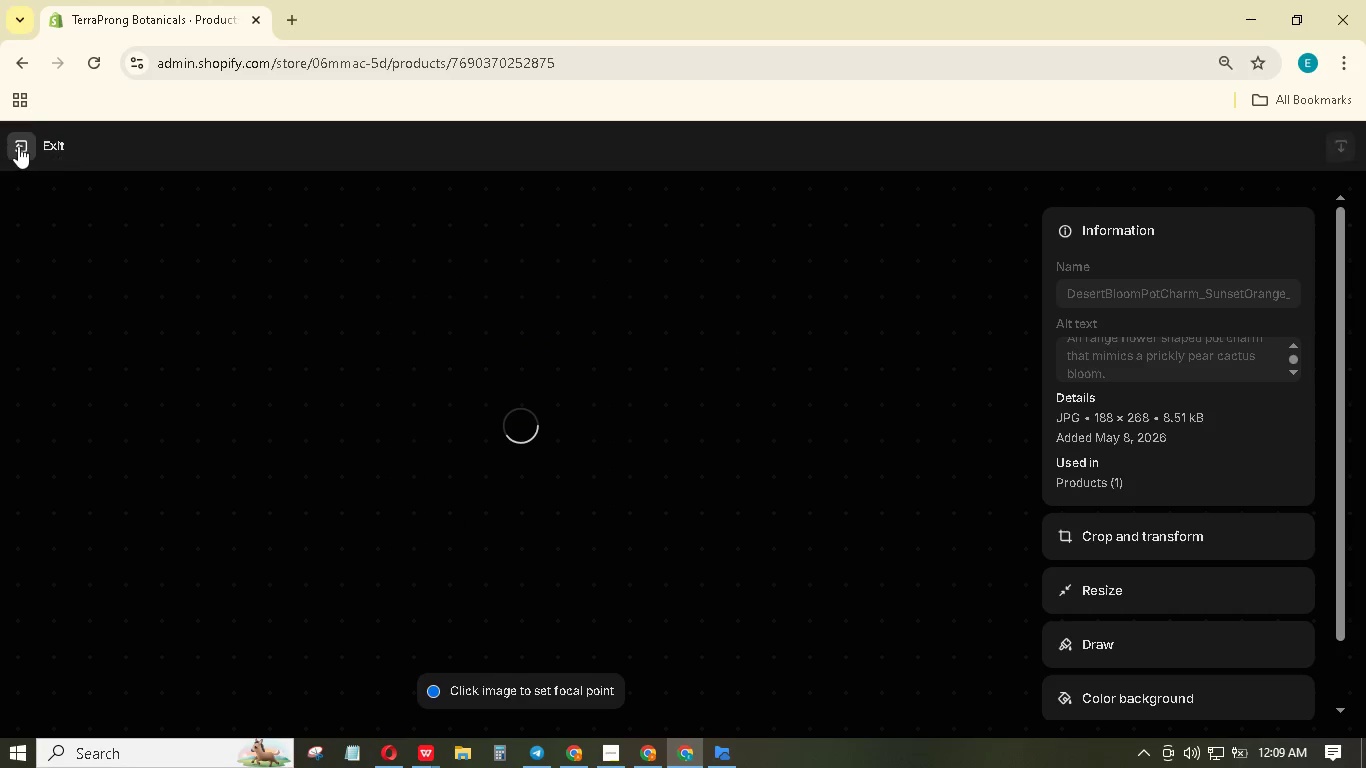 
left_click([18, 146])
 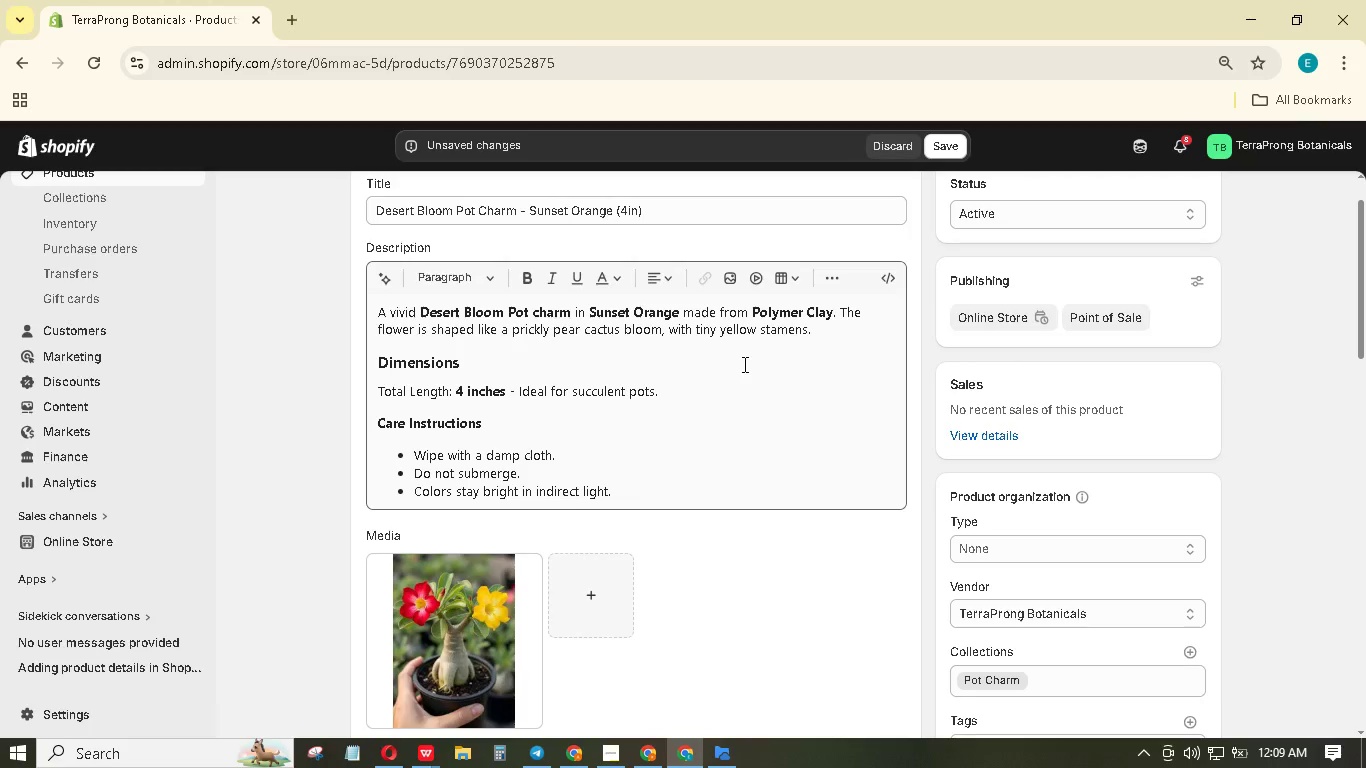 
wait(10.77)
 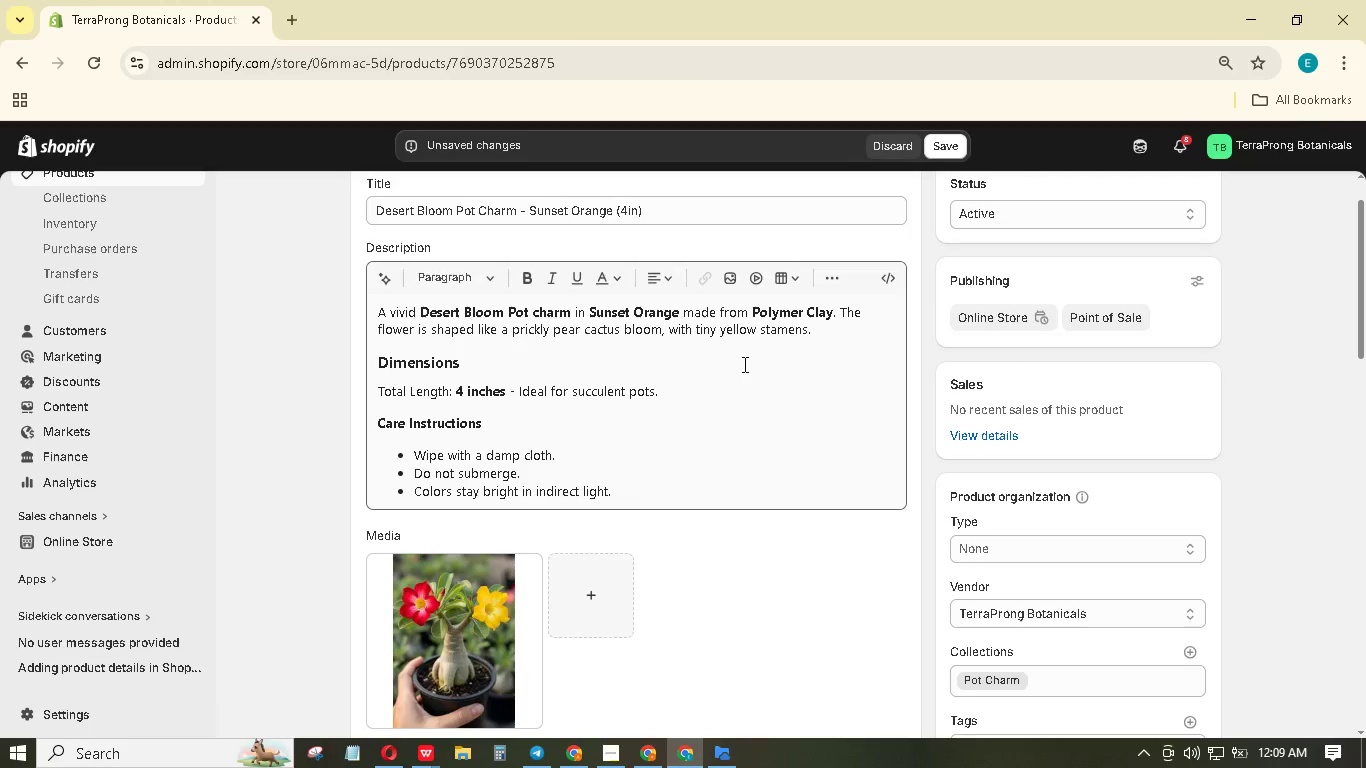 
left_click([543, 313])
 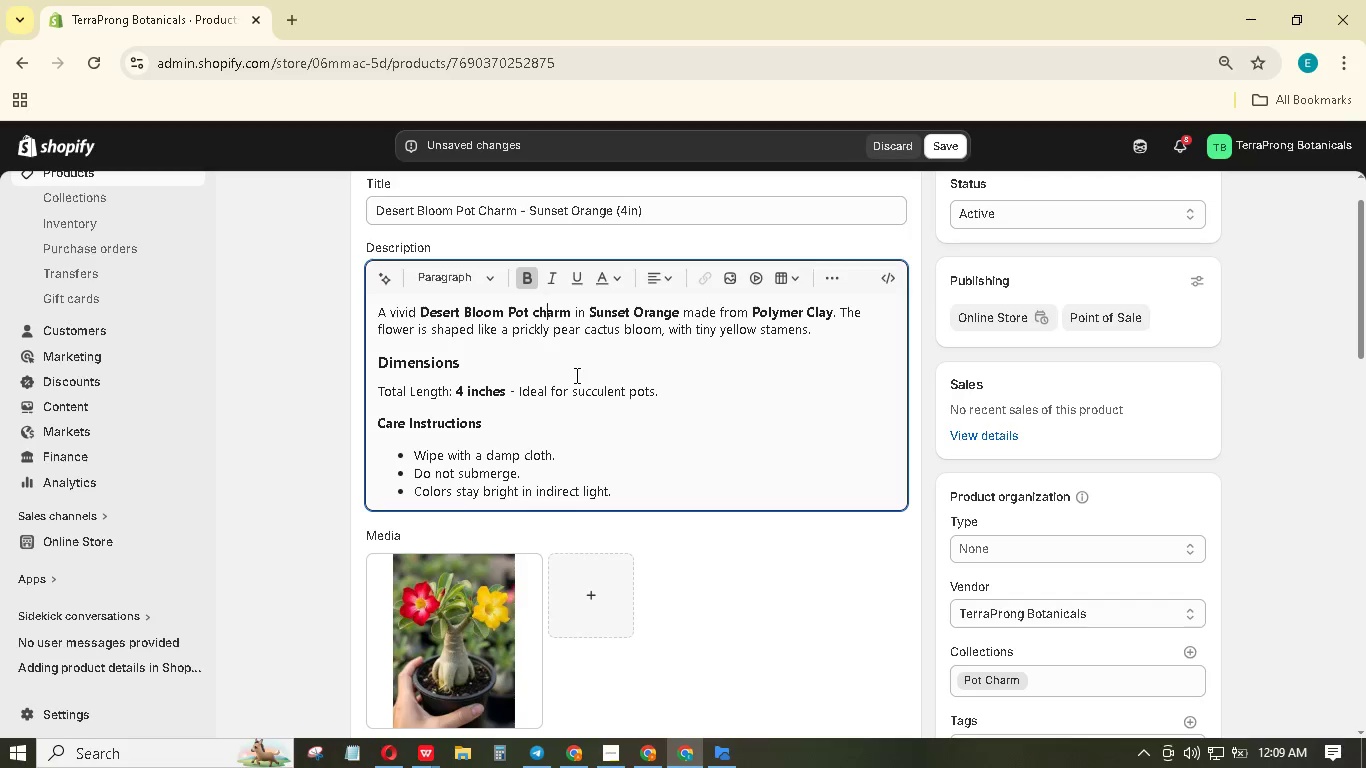 
key(ArrowLeft)
 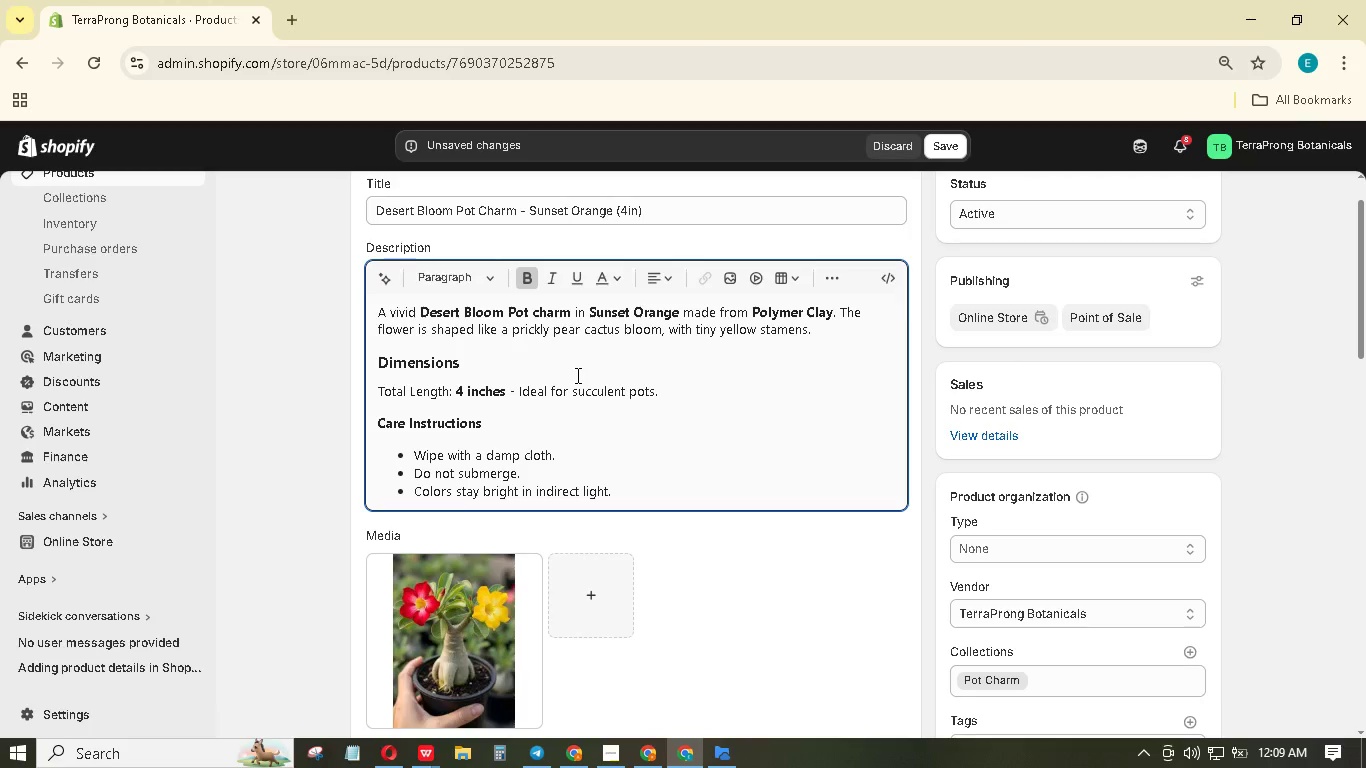 
key(Backspace)
 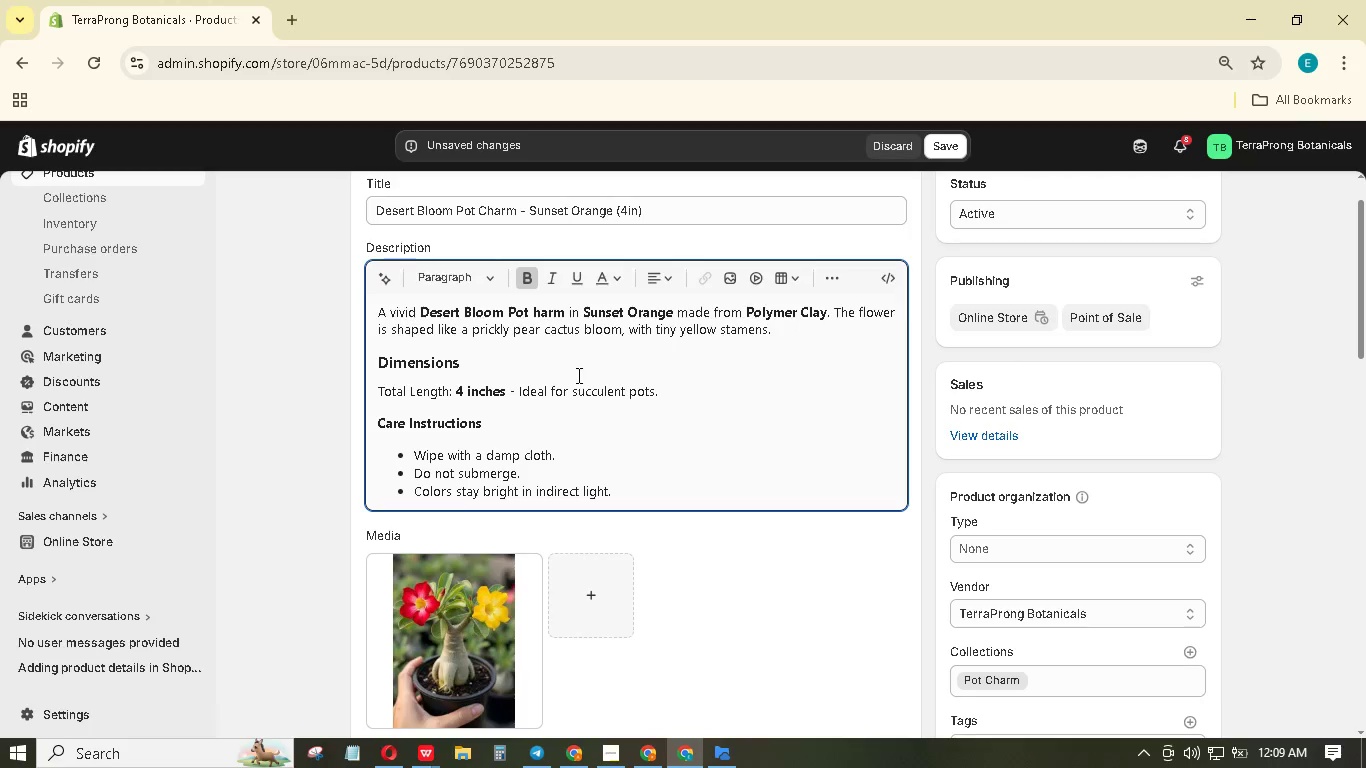 
key(Shift+C)
 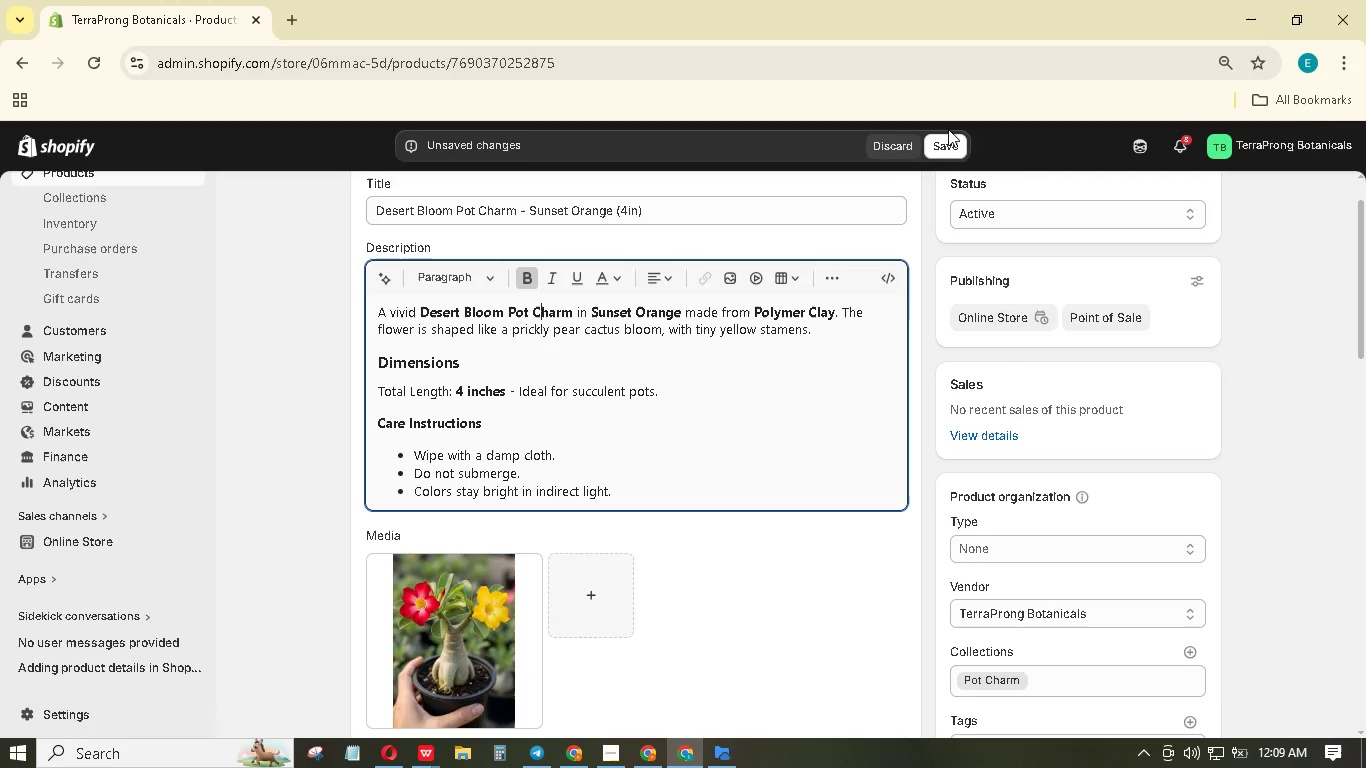 
wait(7.34)
 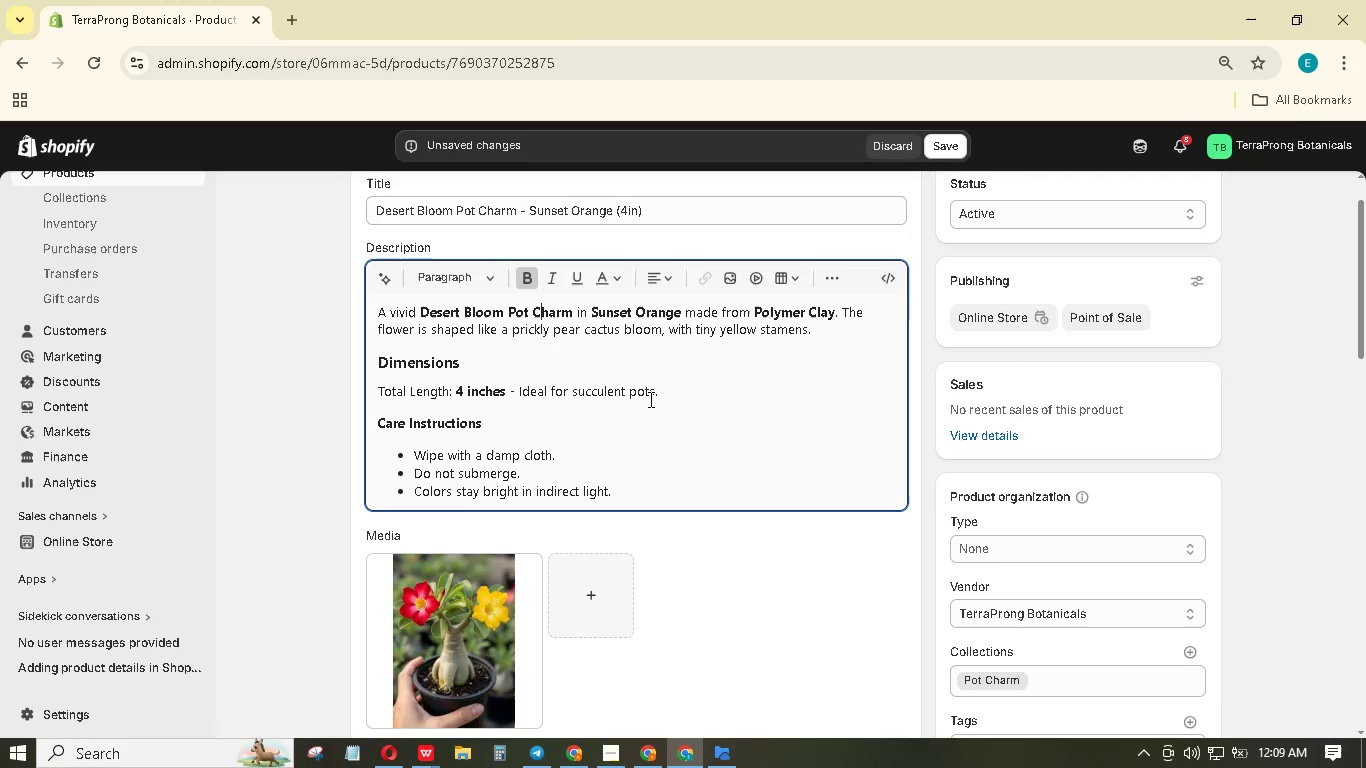 
left_click([945, 142])
 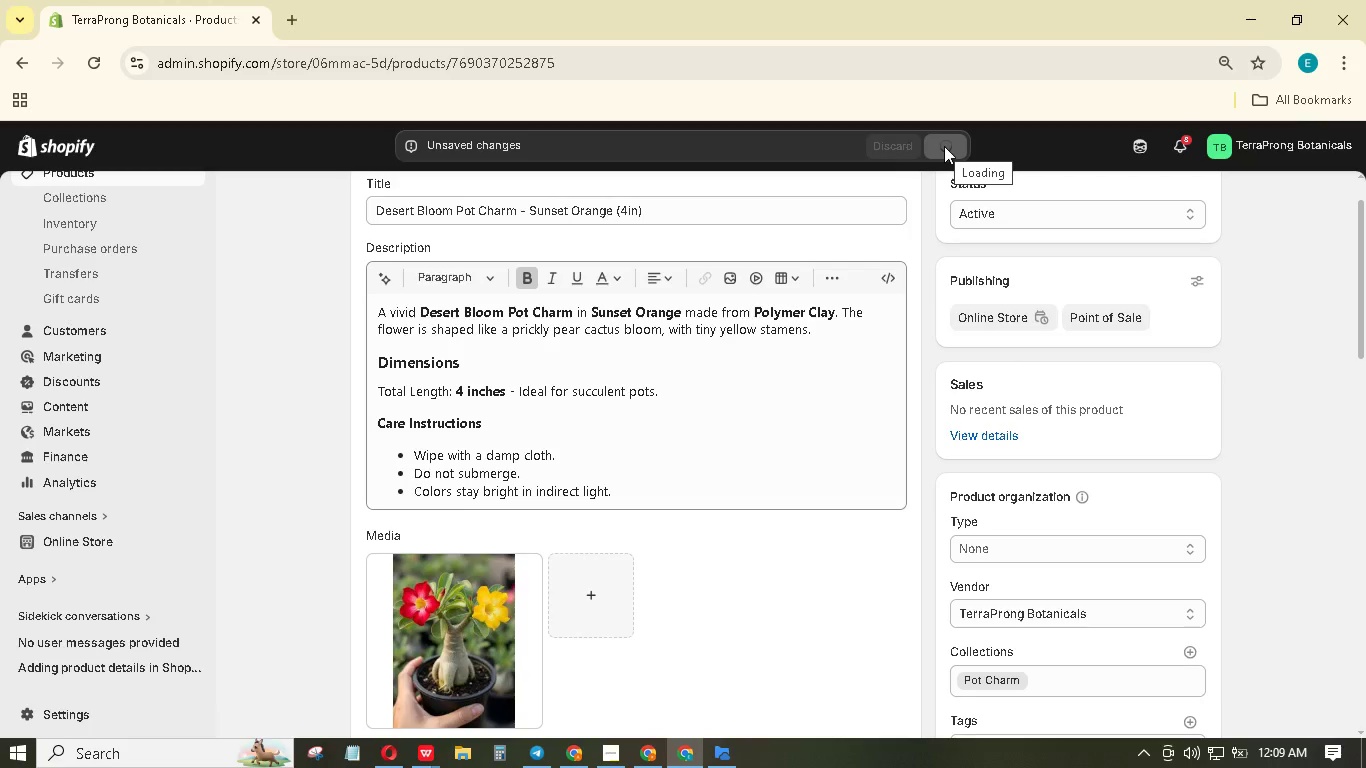 
wait(5.7)
 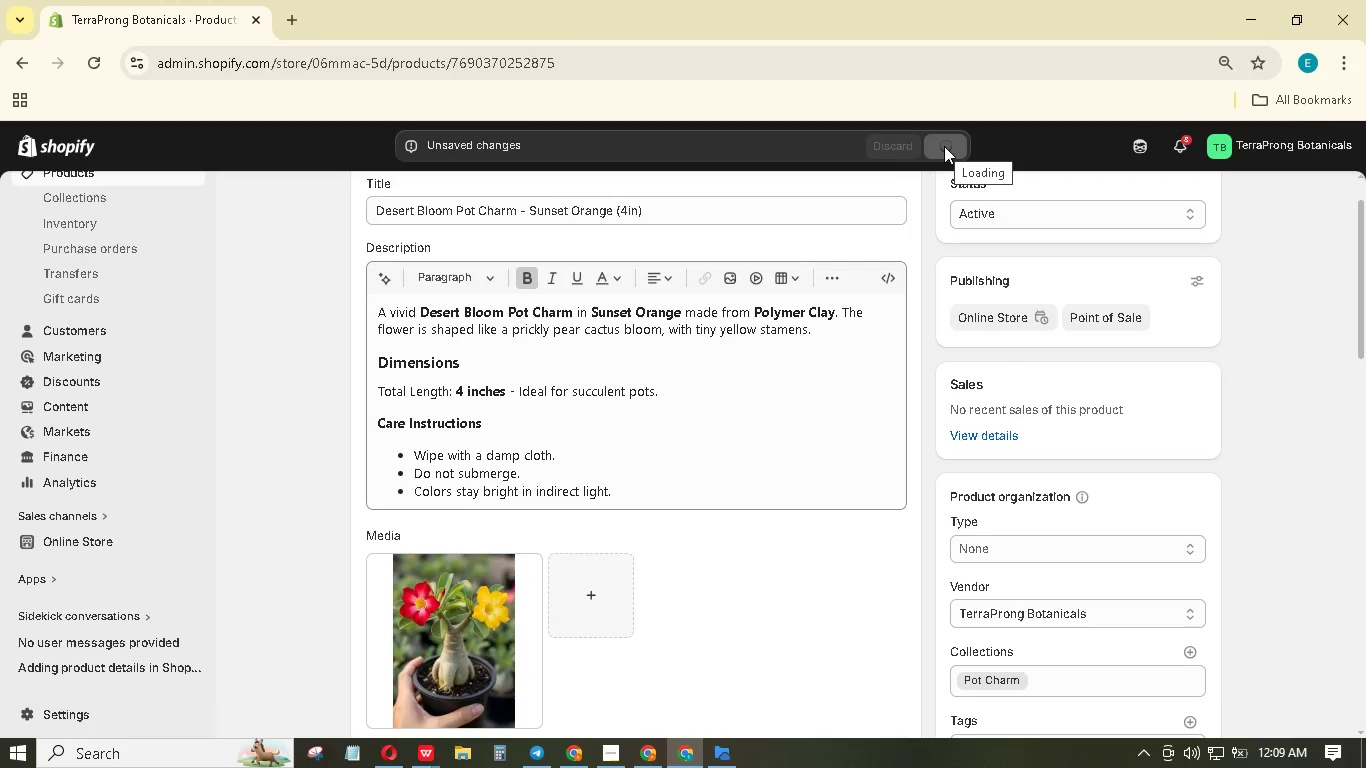 
scroll: coordinate [1010, 329], scroll_direction: up, amount: 10.0
 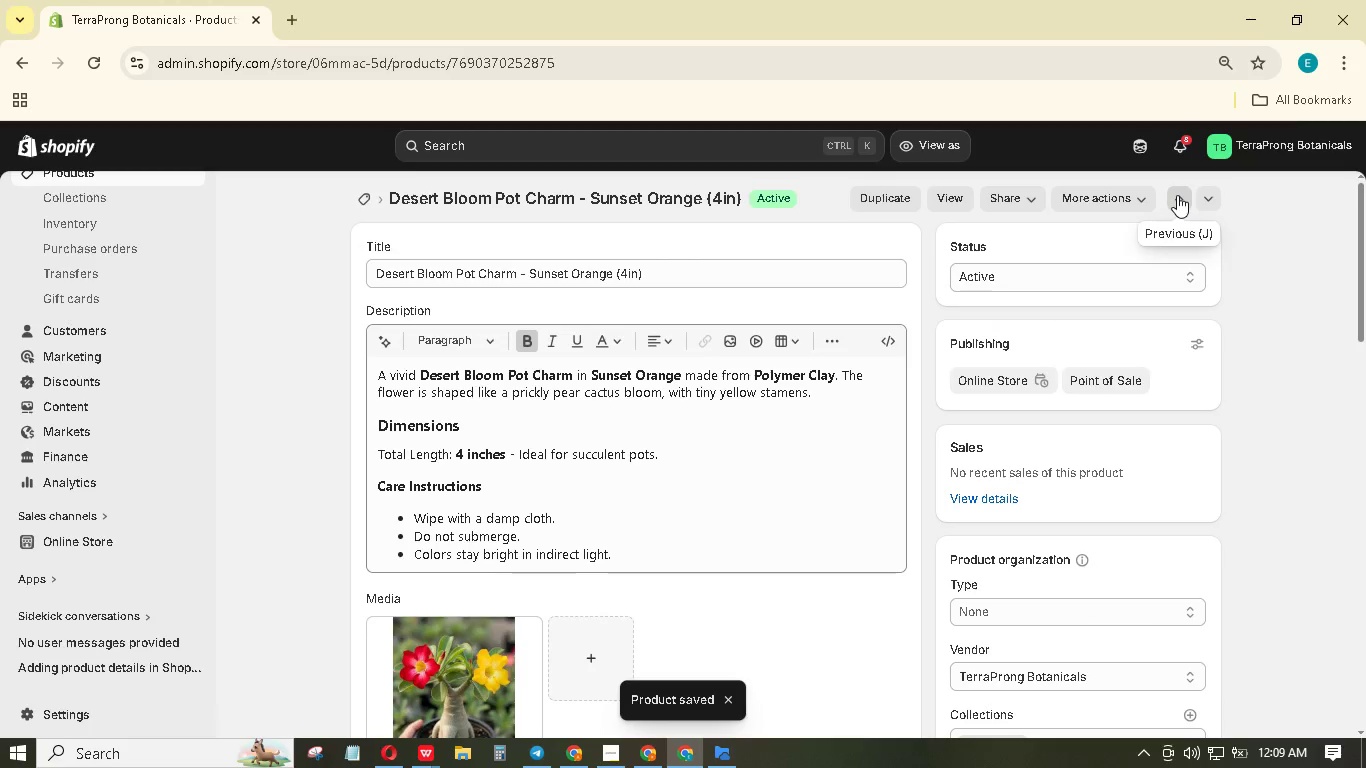 
left_click([1177, 196])
 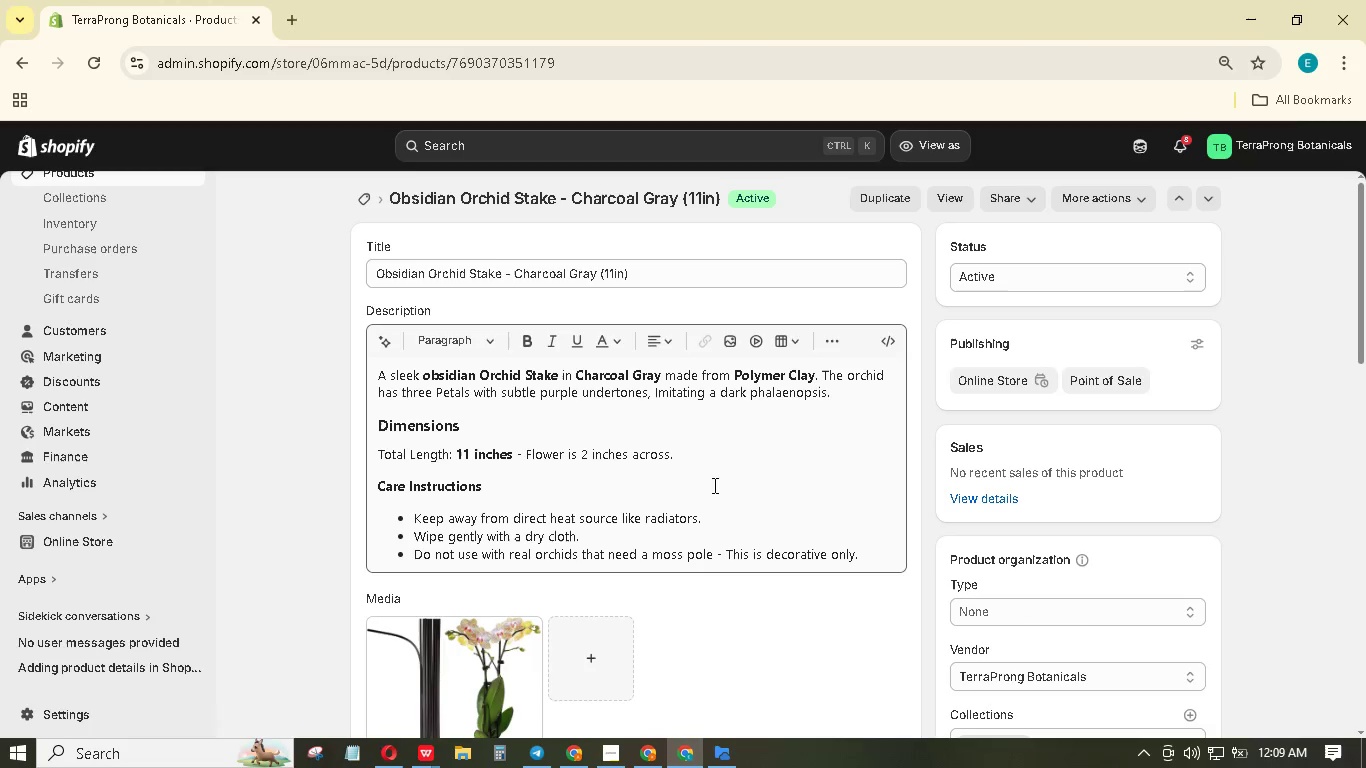 
wait(7.05)
 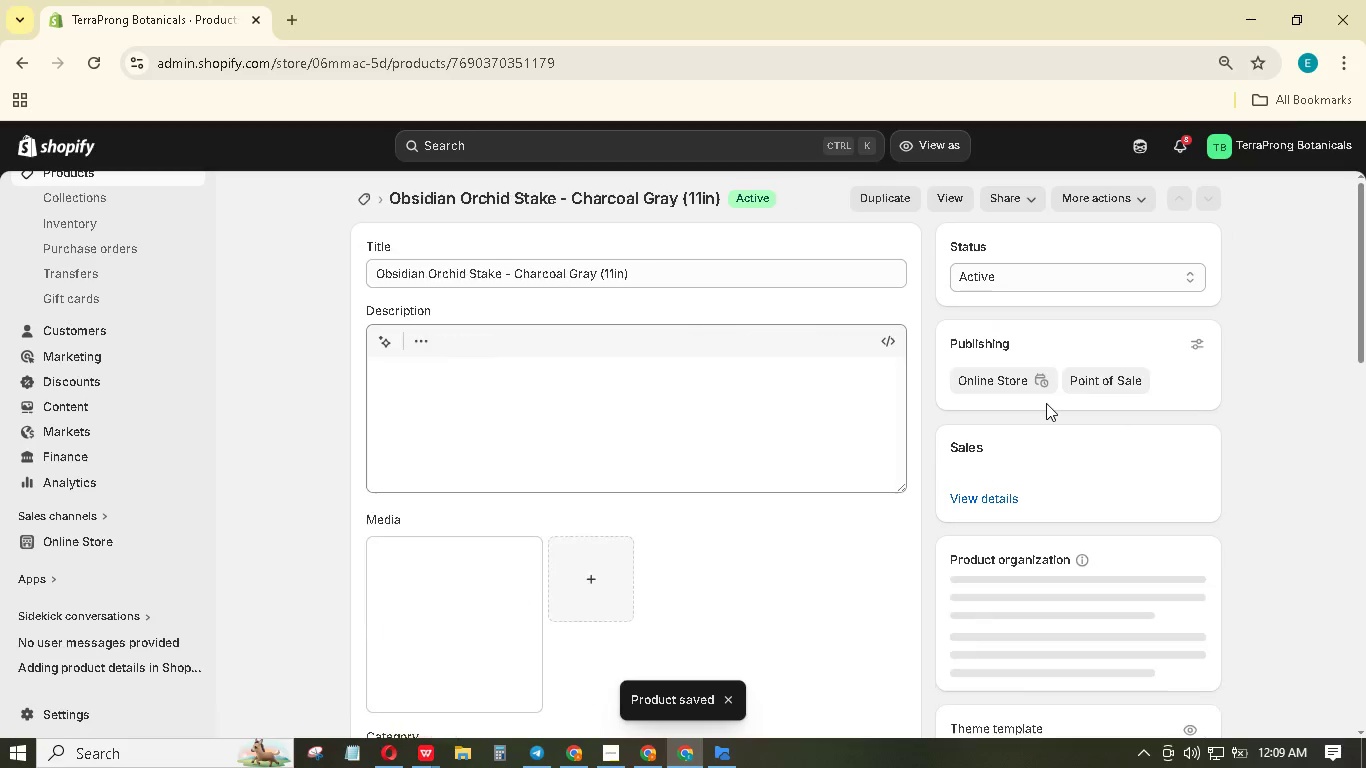 
left_click([432, 374])
 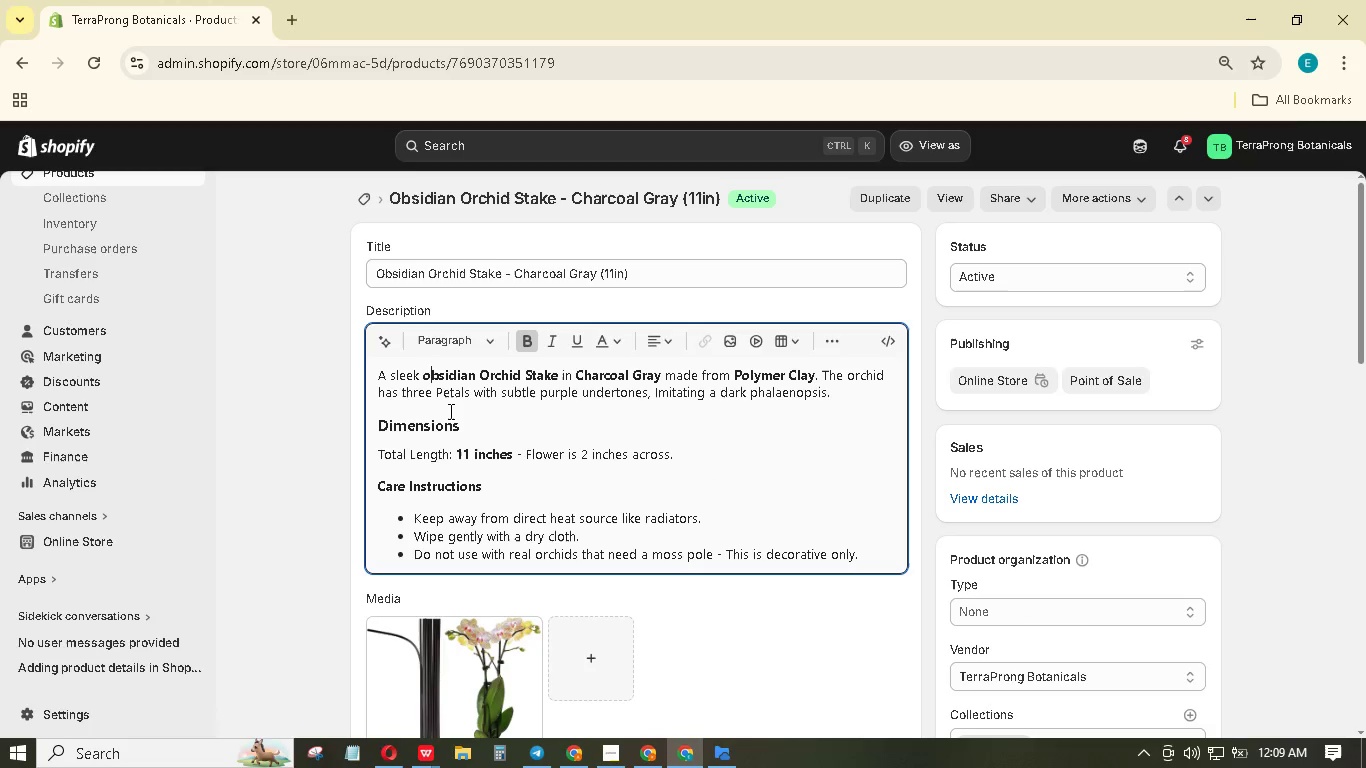 
key(Backspace)
 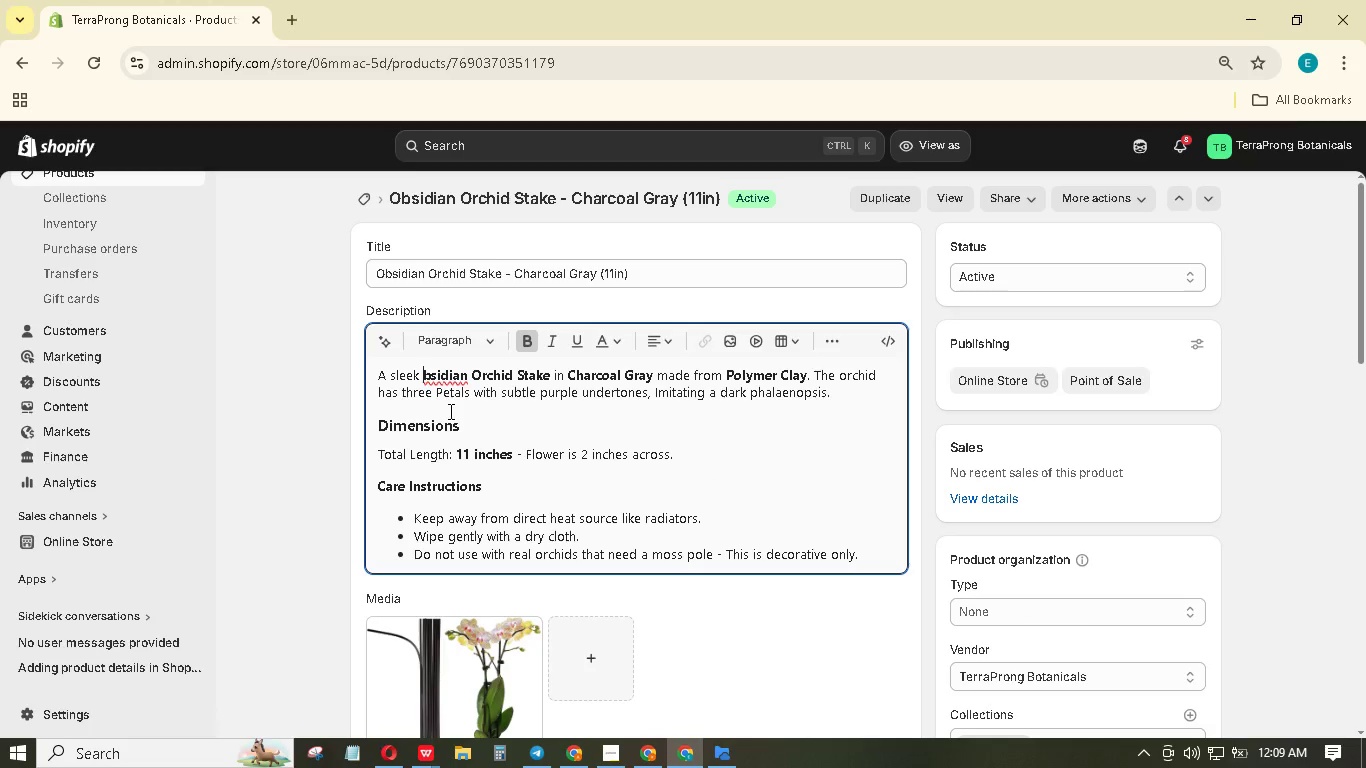 
key(Shift+O)
 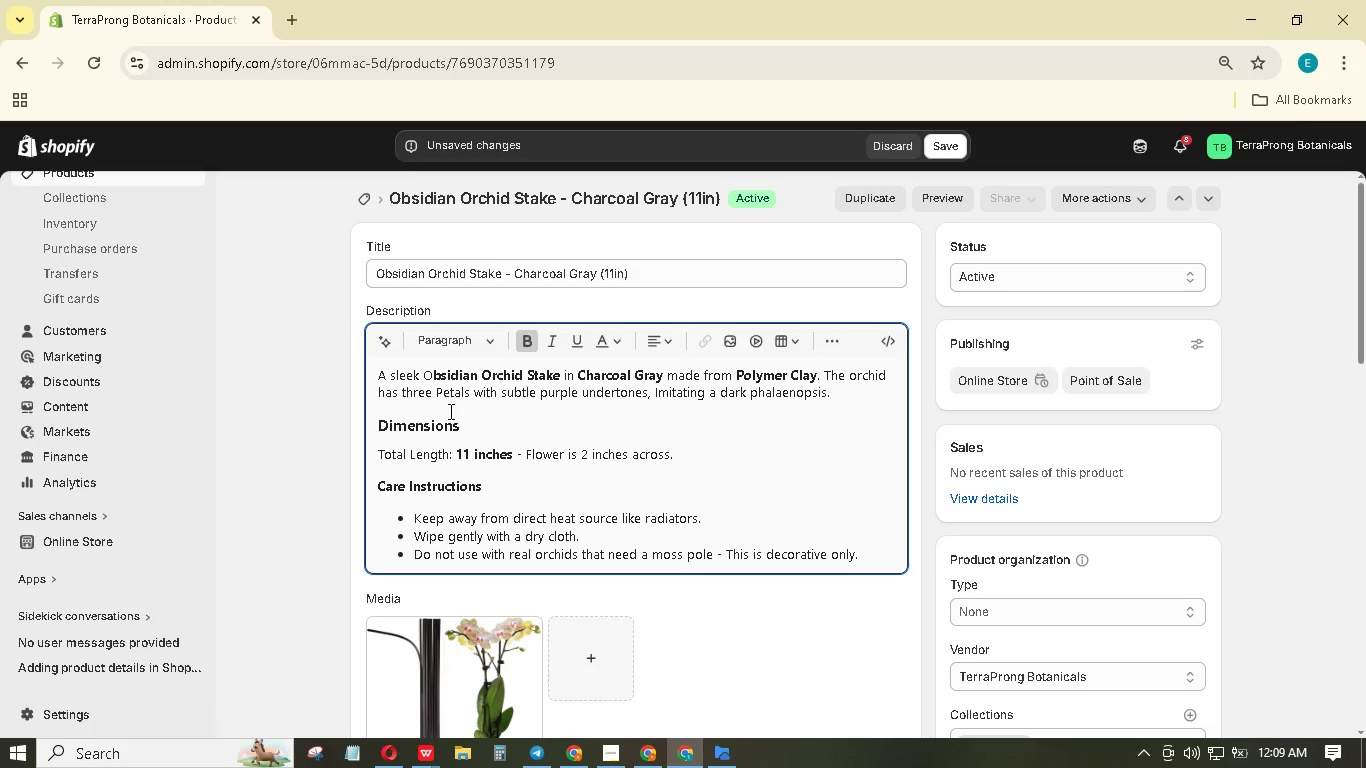 
key(Shift+ArrowLeft)
 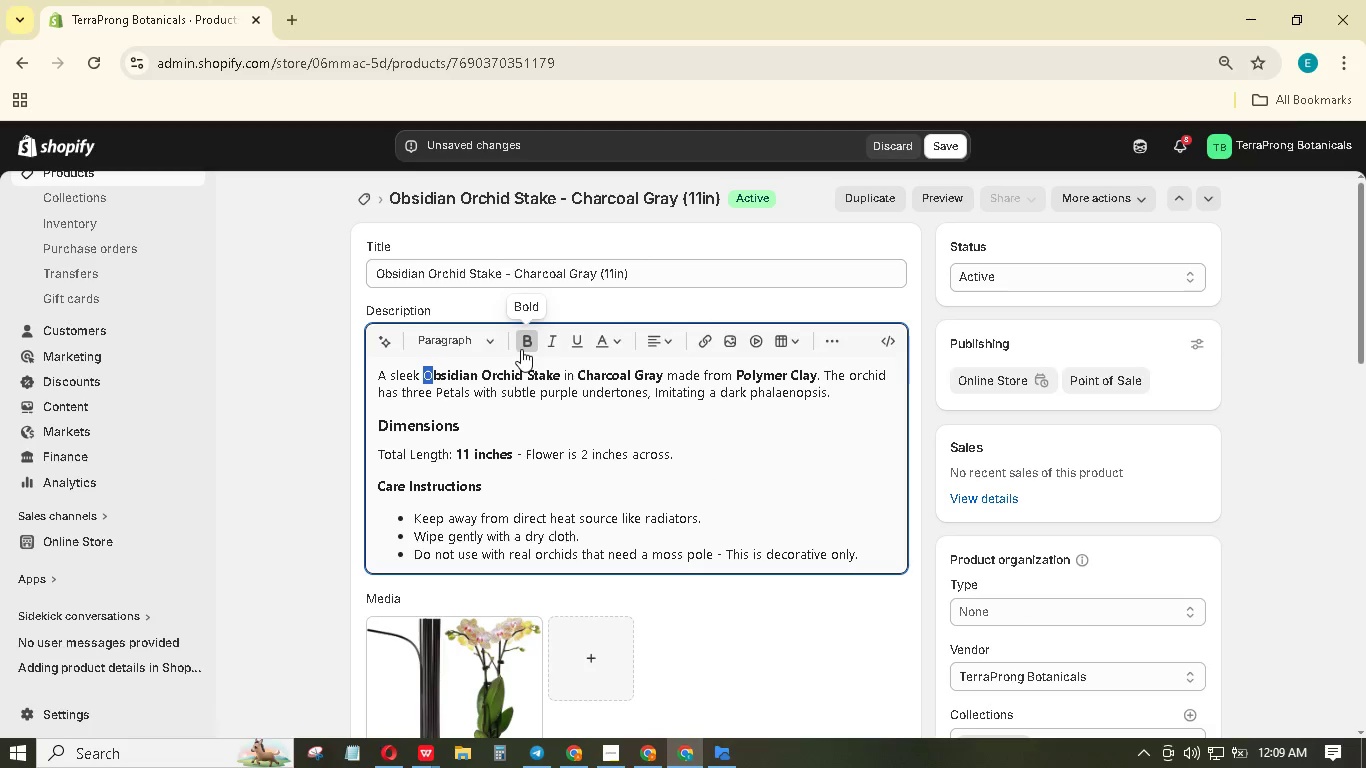 
left_click([528, 342])
 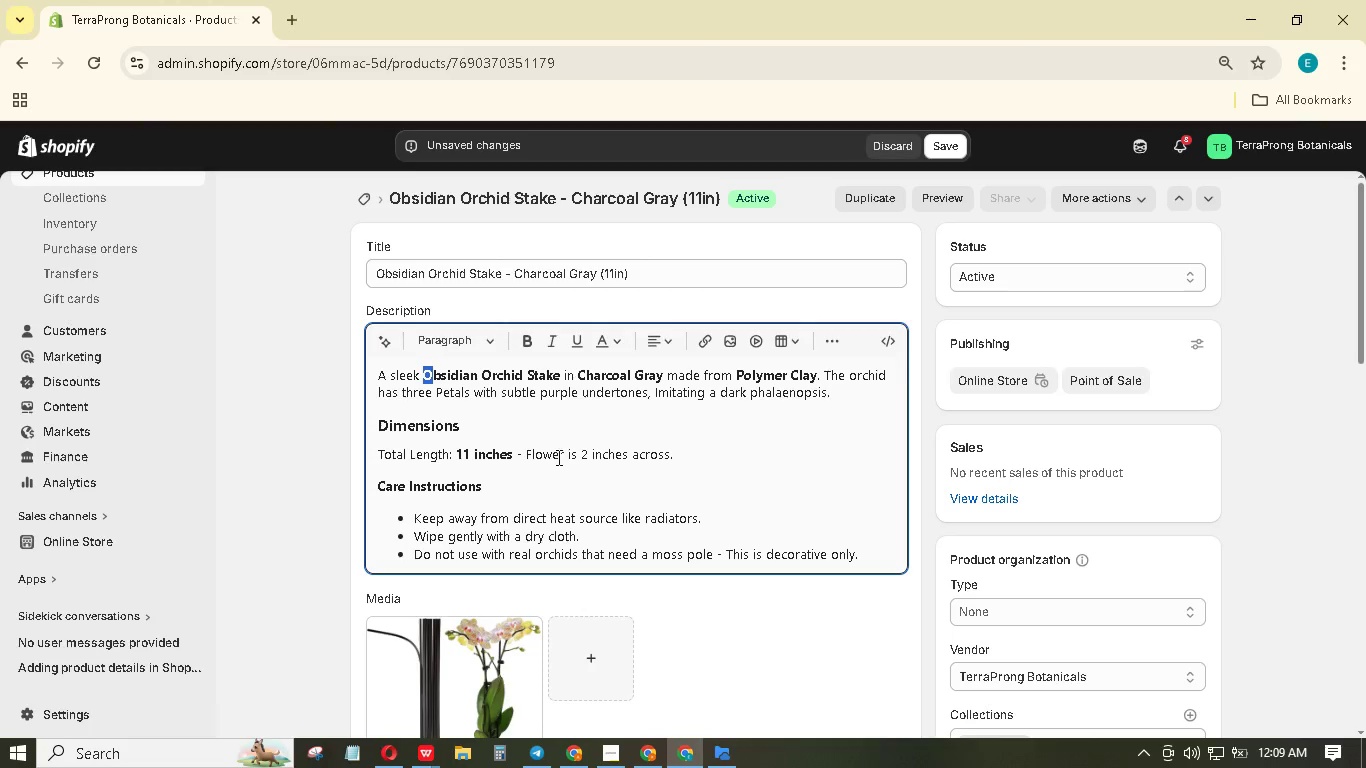 
left_click([545, 459])
 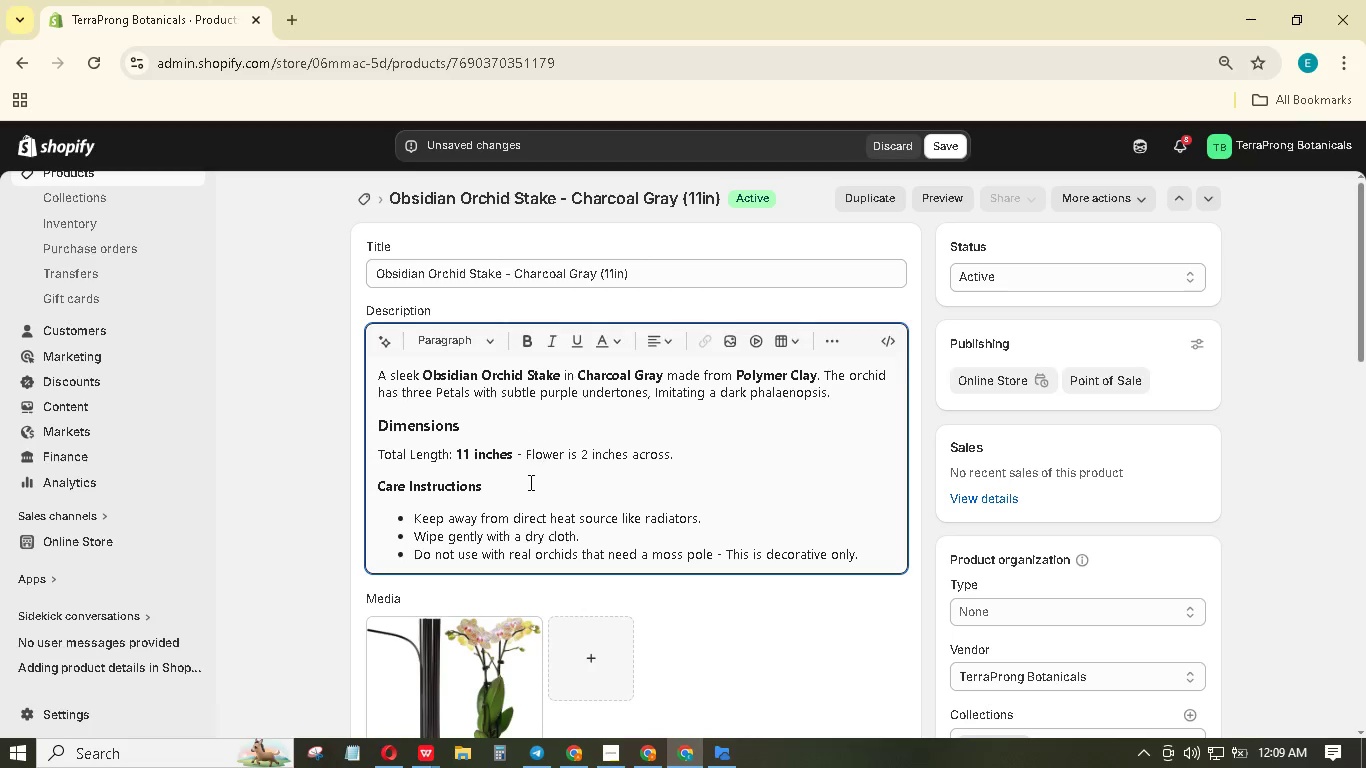 
wait(7.58)
 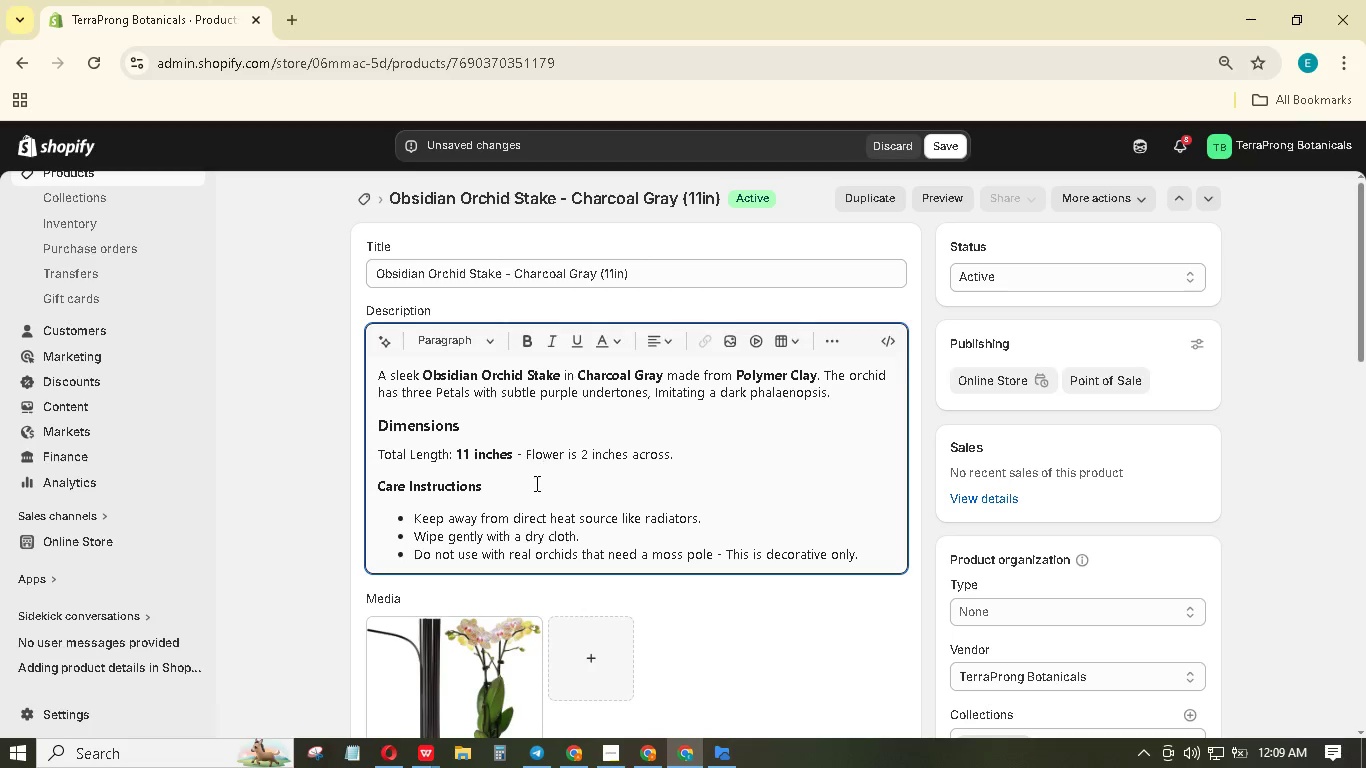 
scroll: coordinate [527, 496], scroll_direction: down, amount: 8.0
 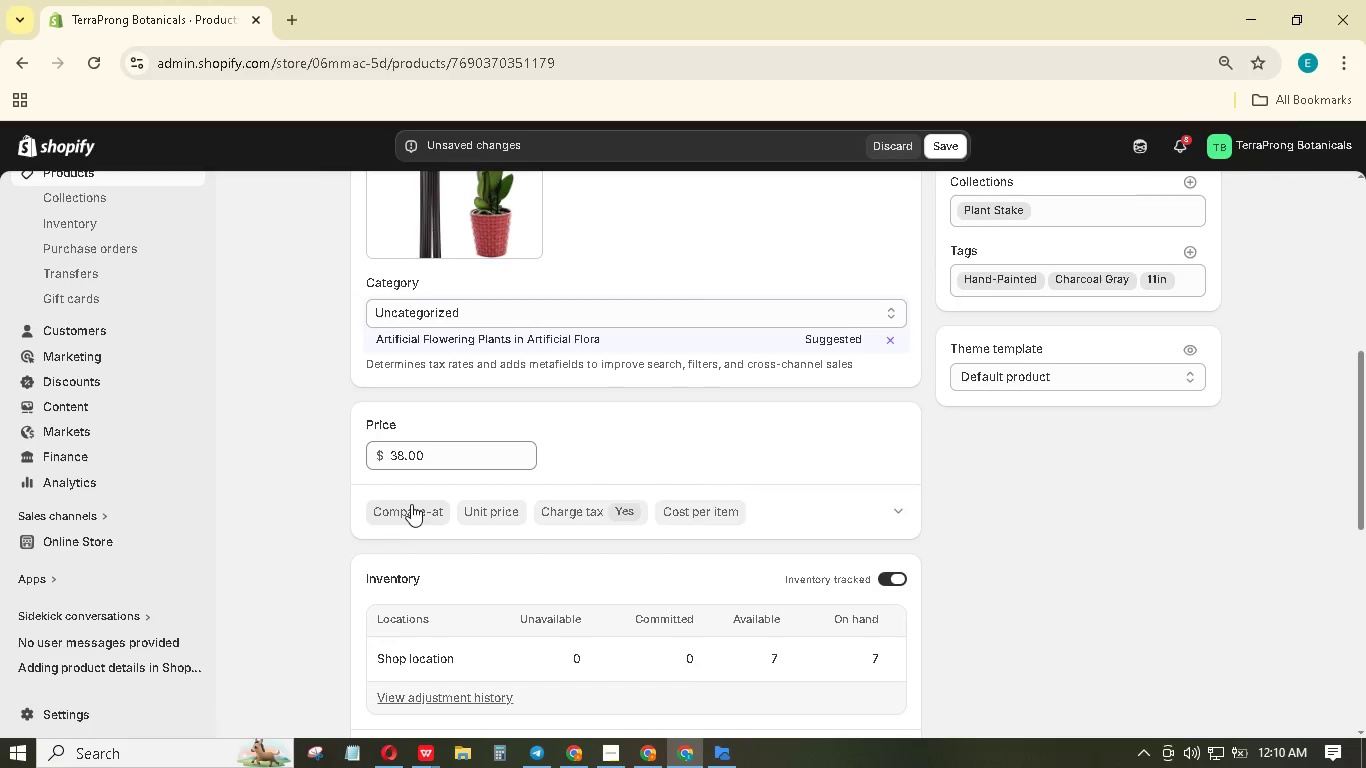 
left_click([411, 505])
 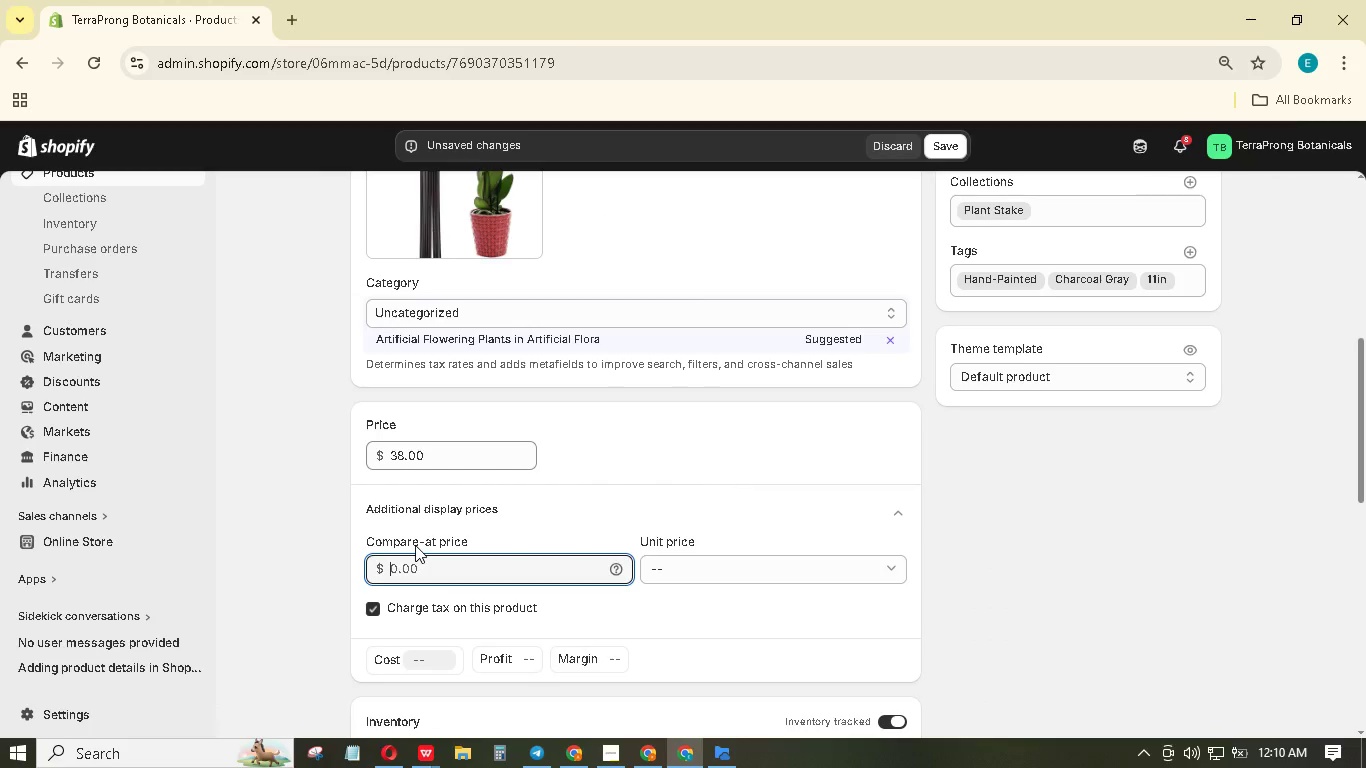 
key(Numpad5)
 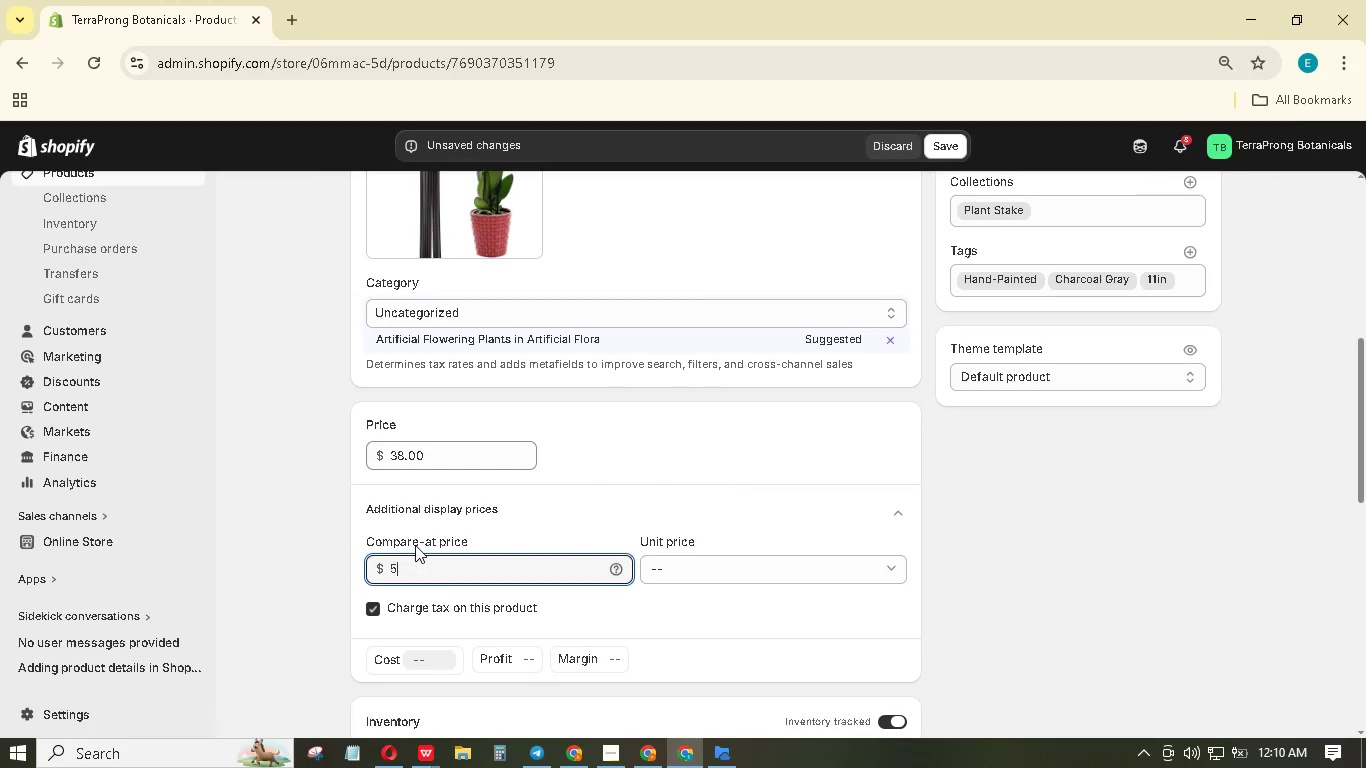 
key(Numpad9)
 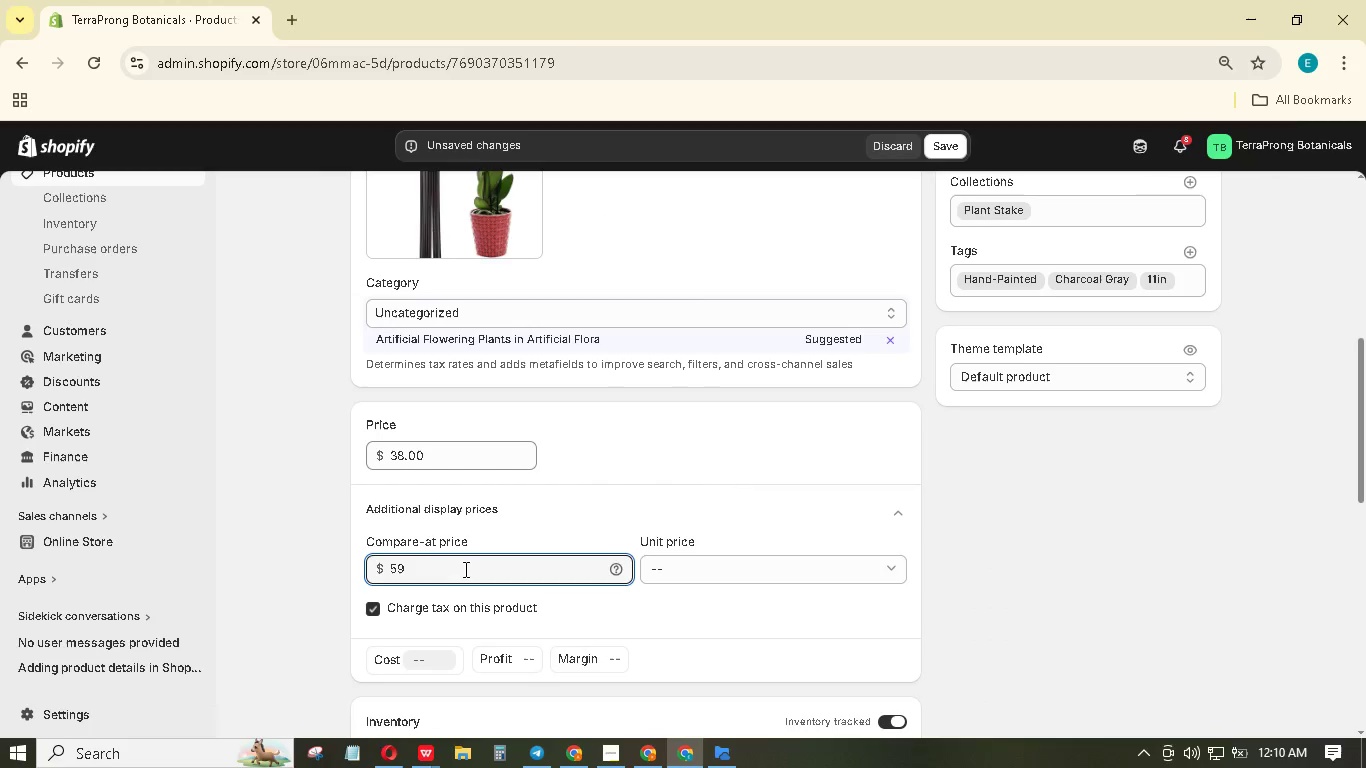 
scroll: coordinate [743, 580], scroll_direction: down, amount: 15.0
 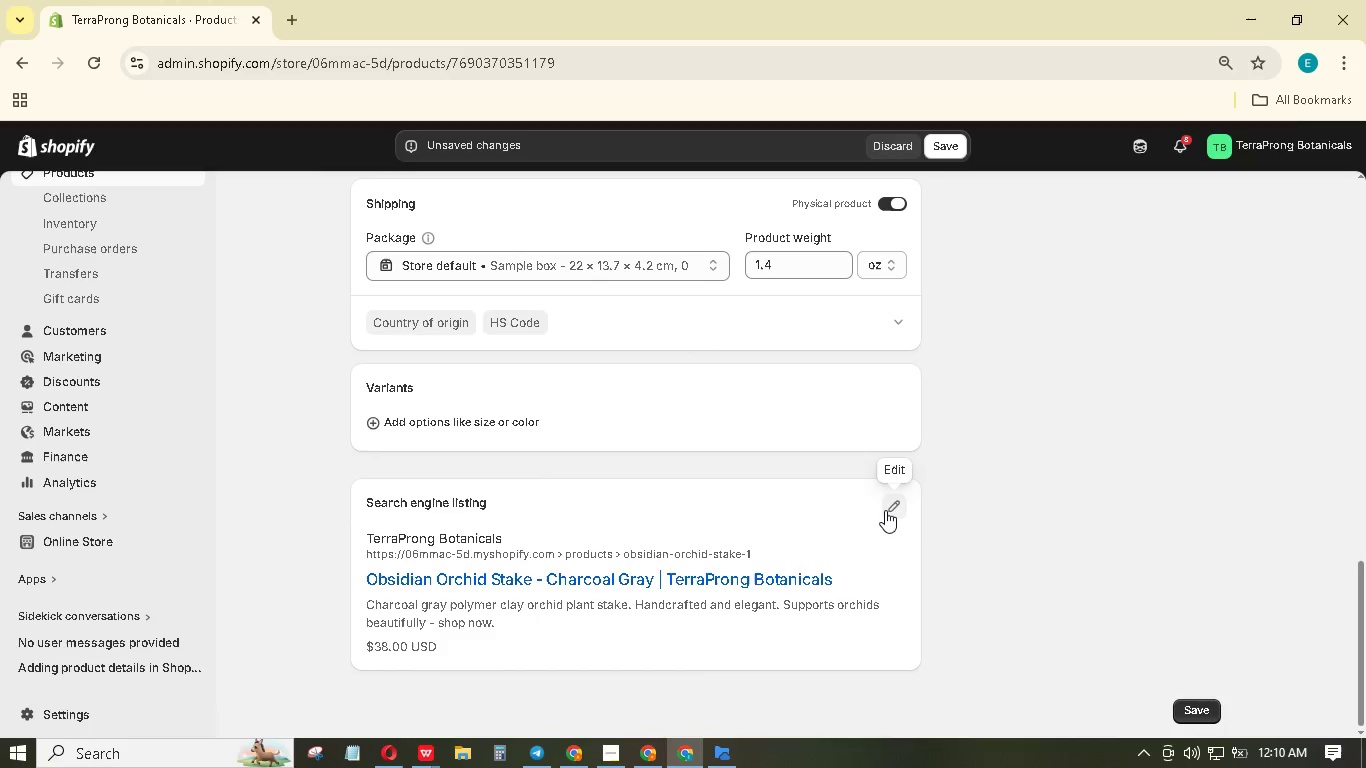 
left_click([894, 504])
 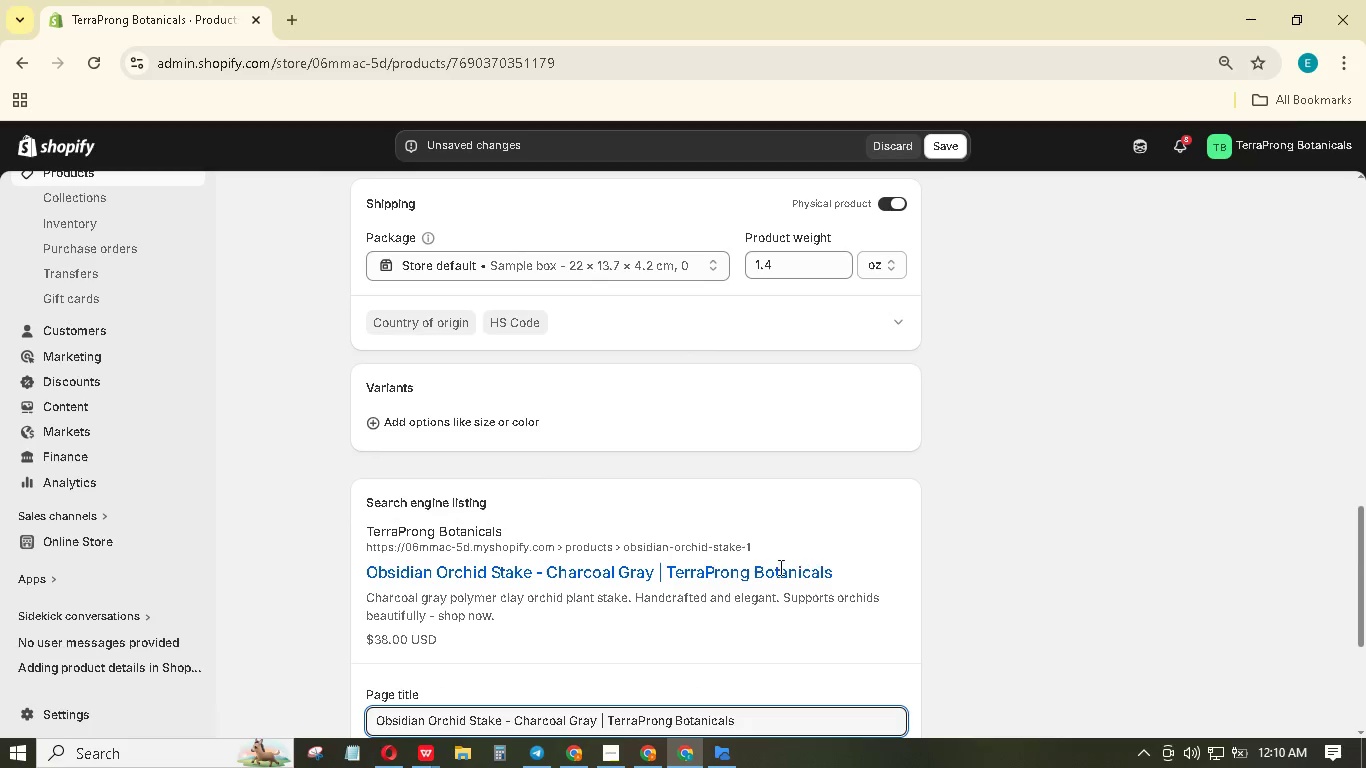 
scroll: coordinate [703, 641], scroll_direction: down, amount: 5.0
 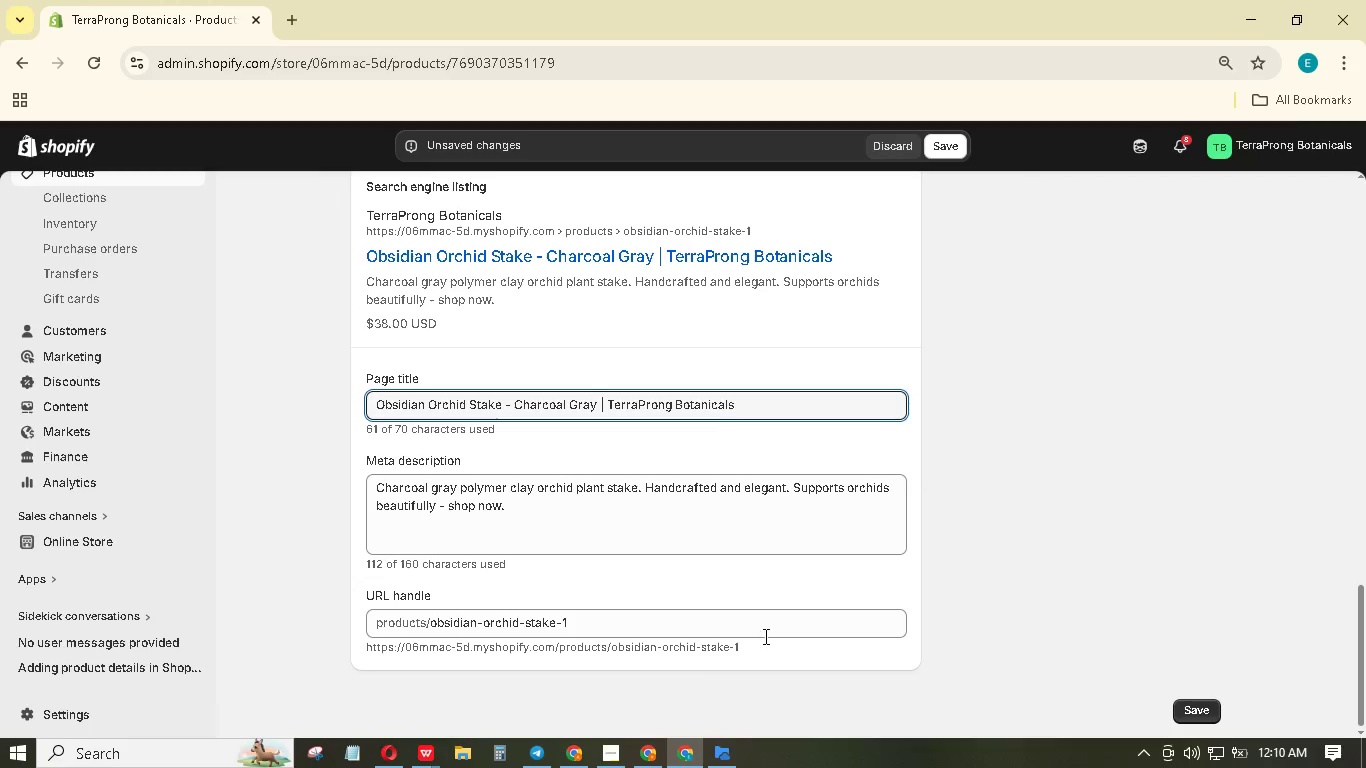 
left_click([754, 622])
 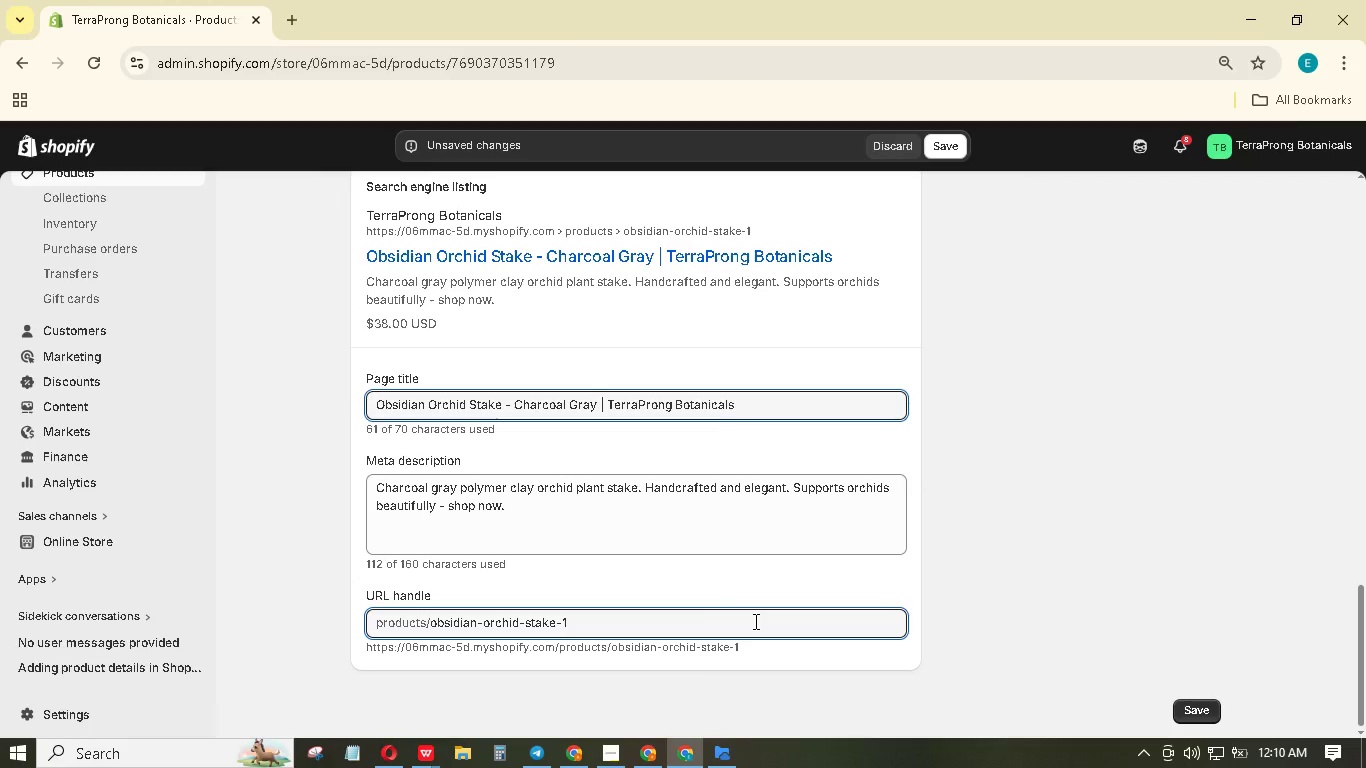 
type(1in)
 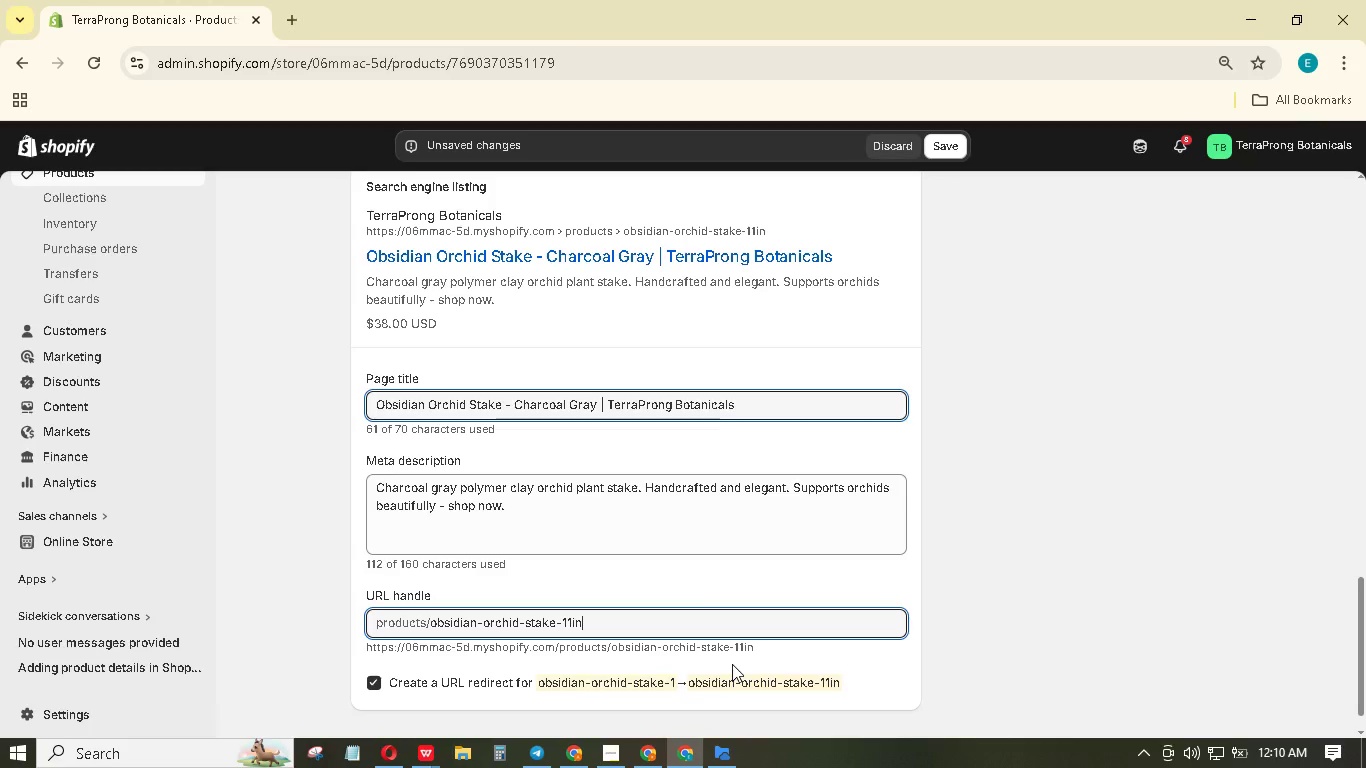 
scroll: coordinate [928, 577], scroll_direction: up, amount: 12.0
 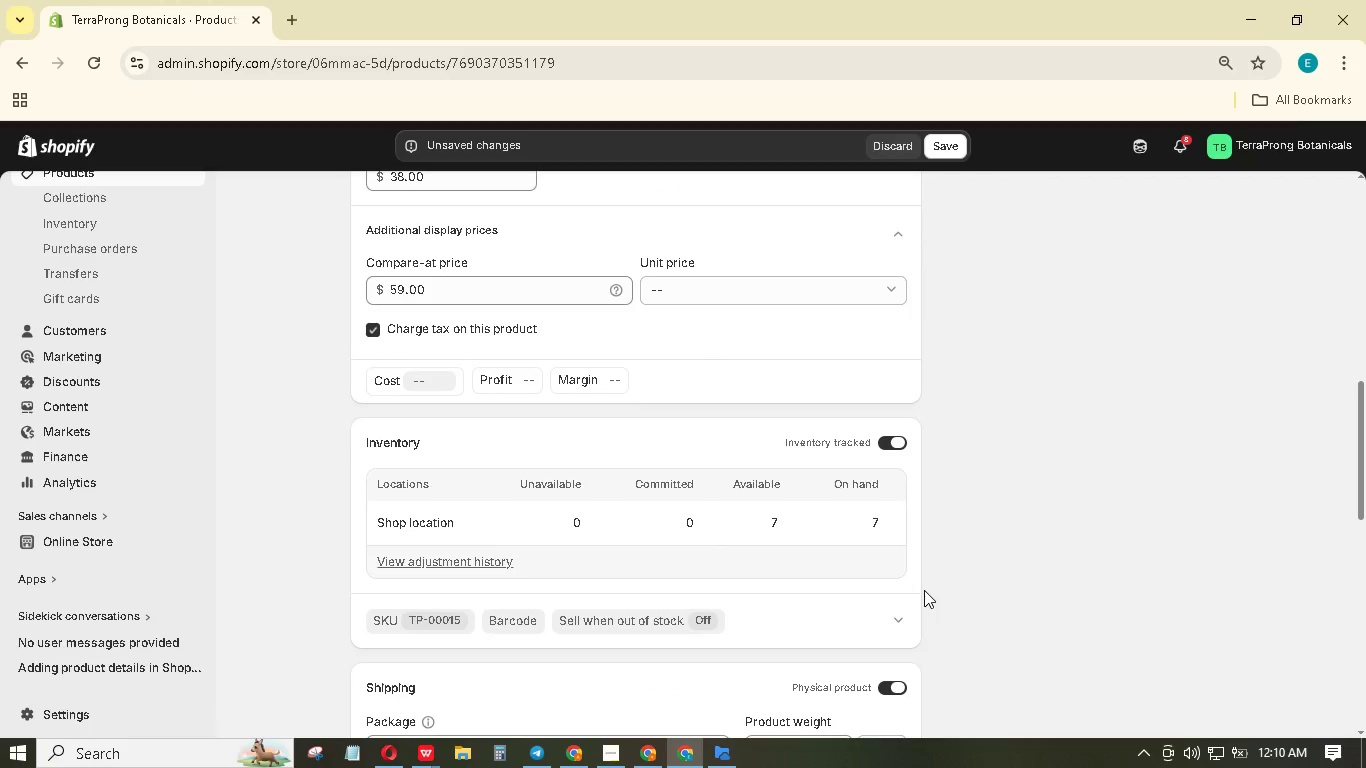 
wait(13.54)
 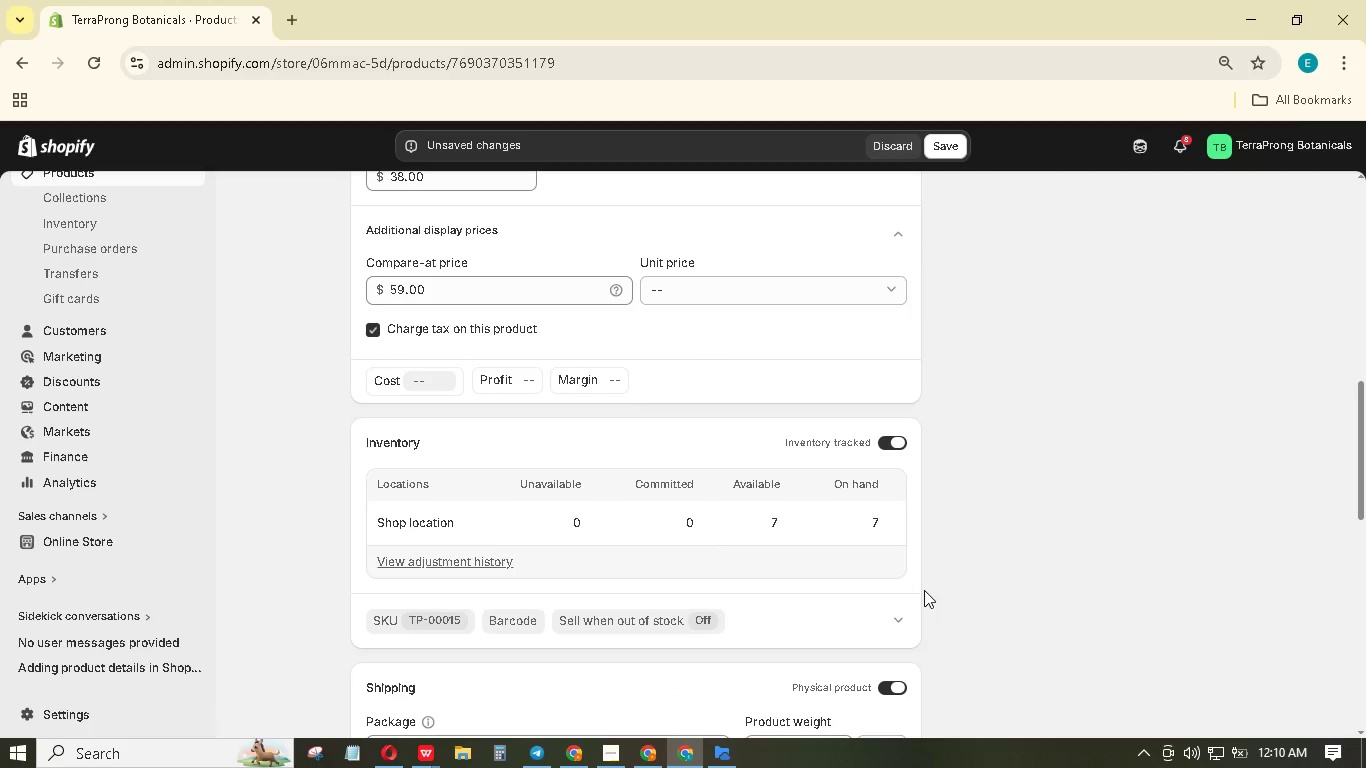 
scroll: coordinate [910, 490], scroll_direction: down, amount: 4.0
 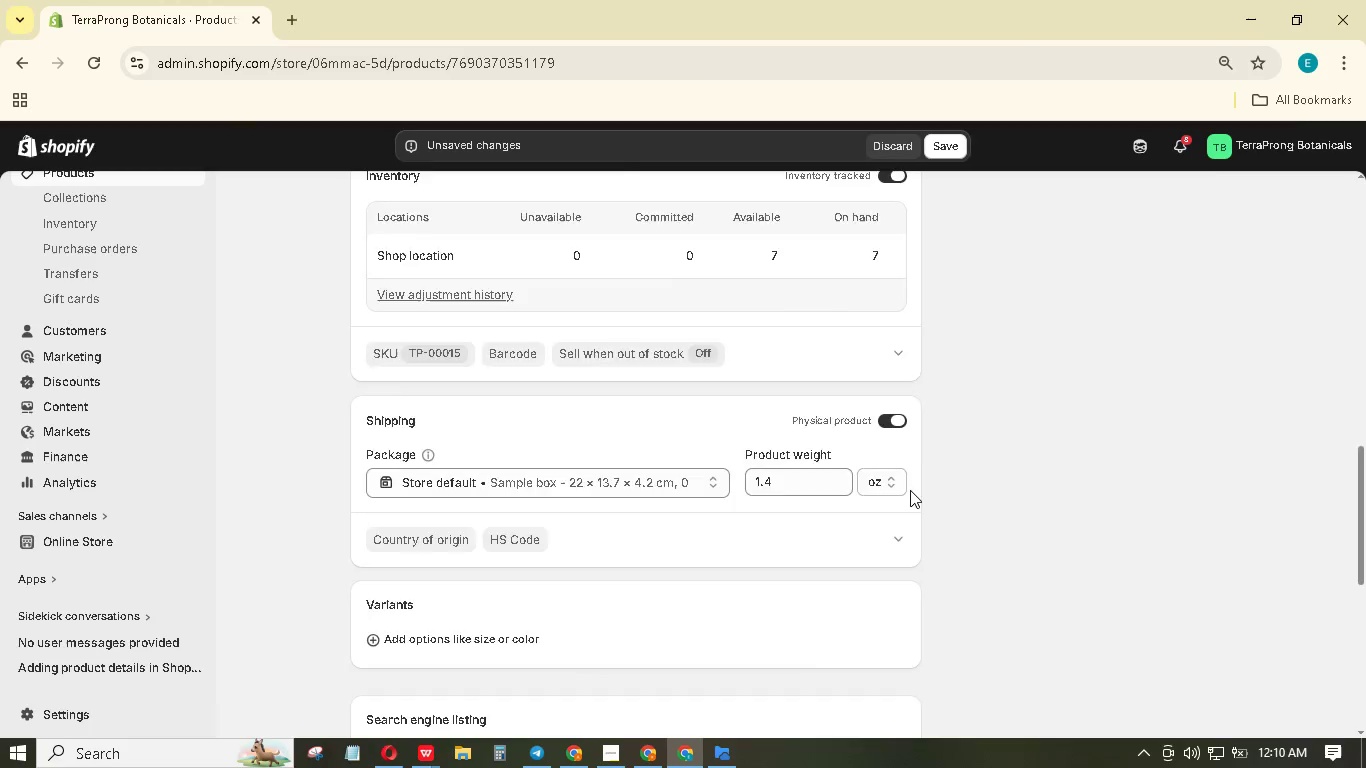 
scroll: coordinate [910, 490], scroll_direction: up, amount: 8.0
 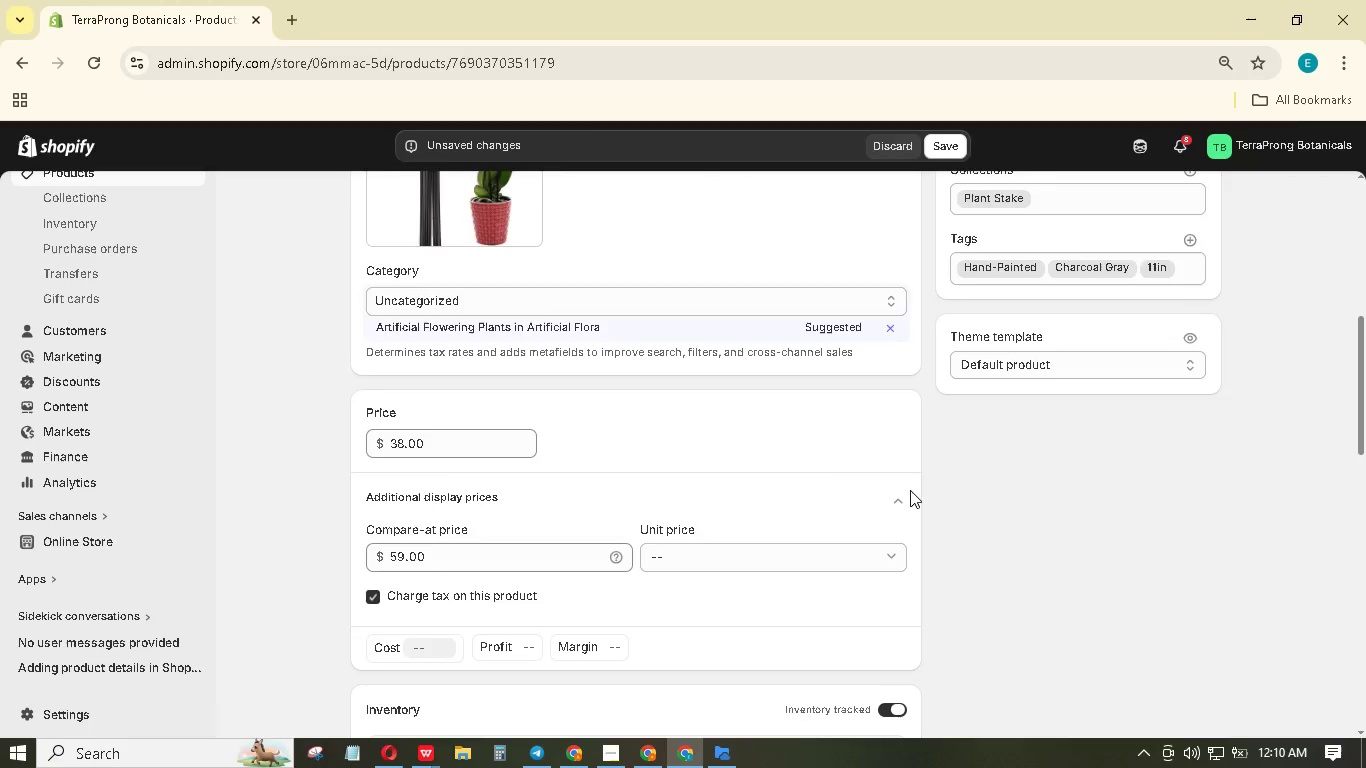 
scroll: coordinate [911, 487], scroll_direction: down, amount: 17.0
 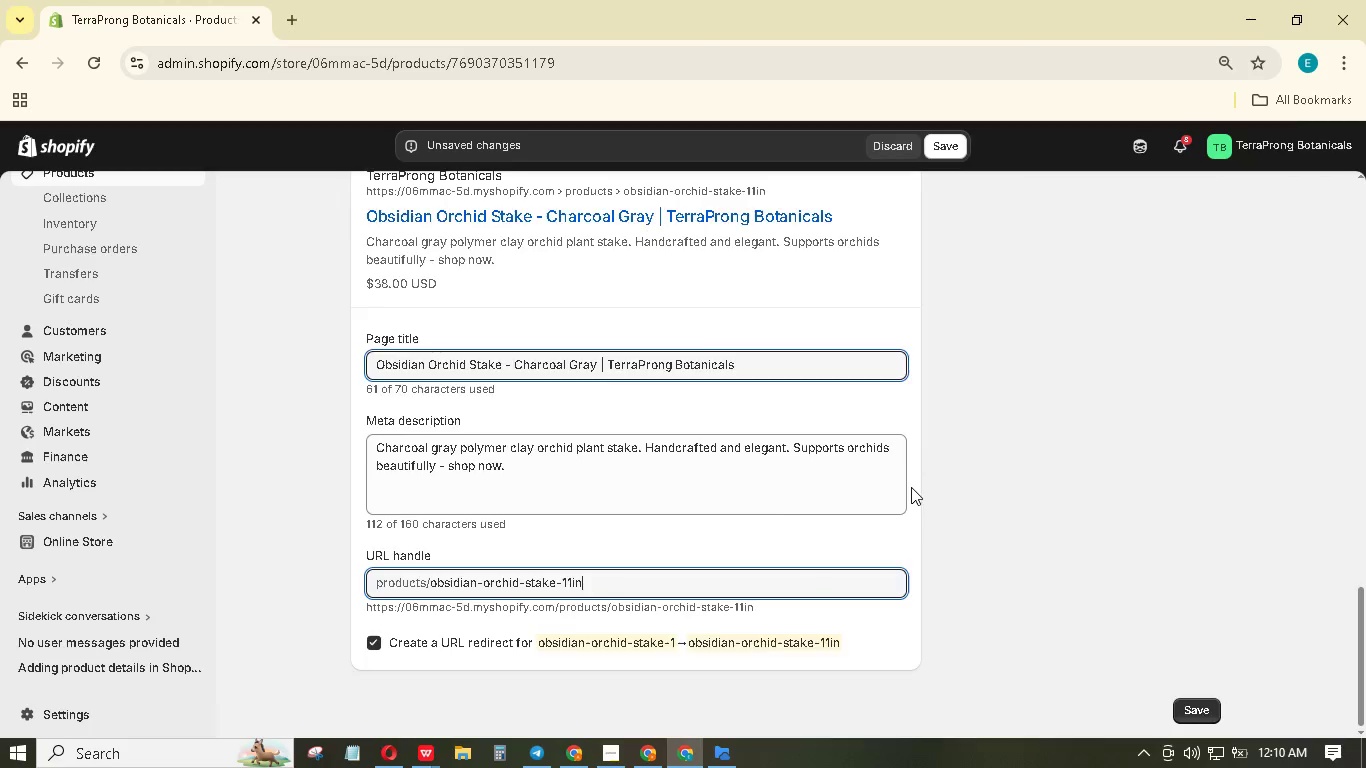 
scroll: coordinate [698, 468], scroll_direction: up, amount: 20.0
 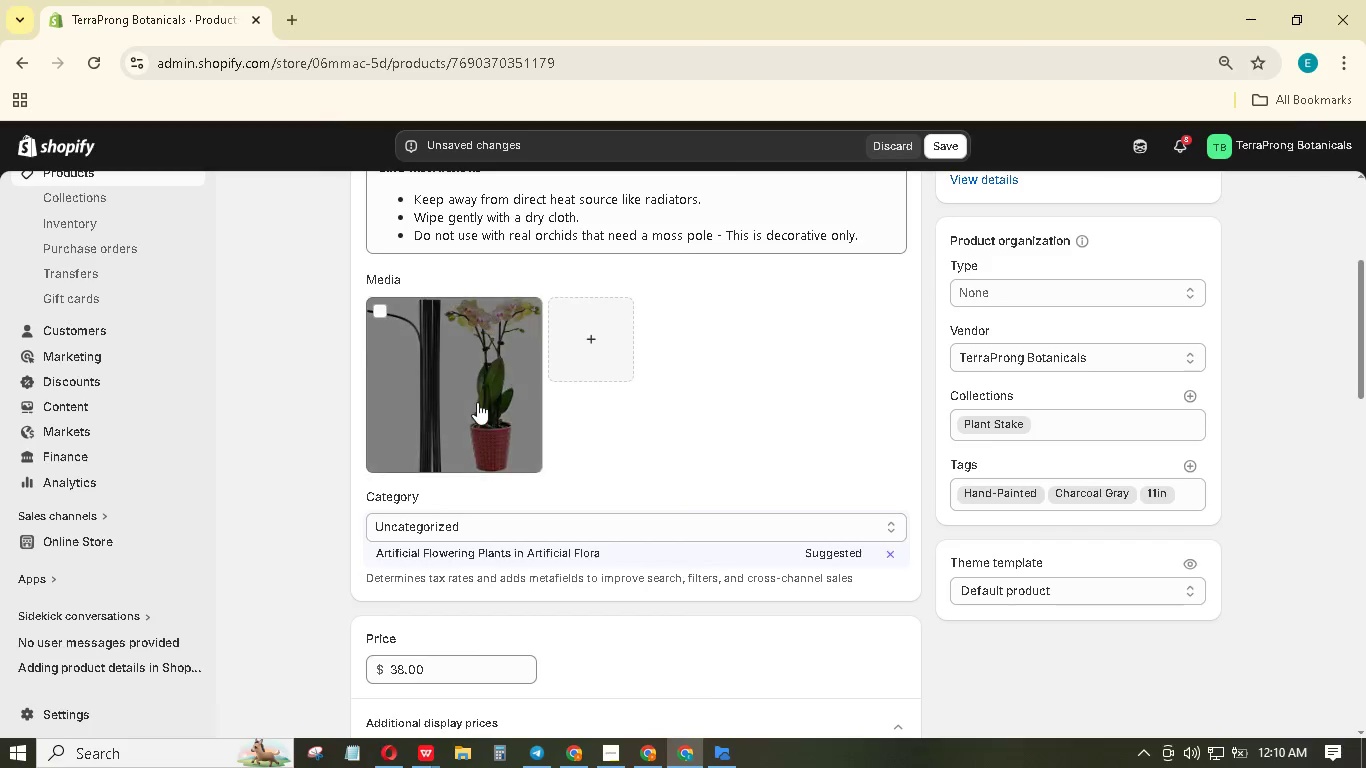 
left_click([477, 402])
 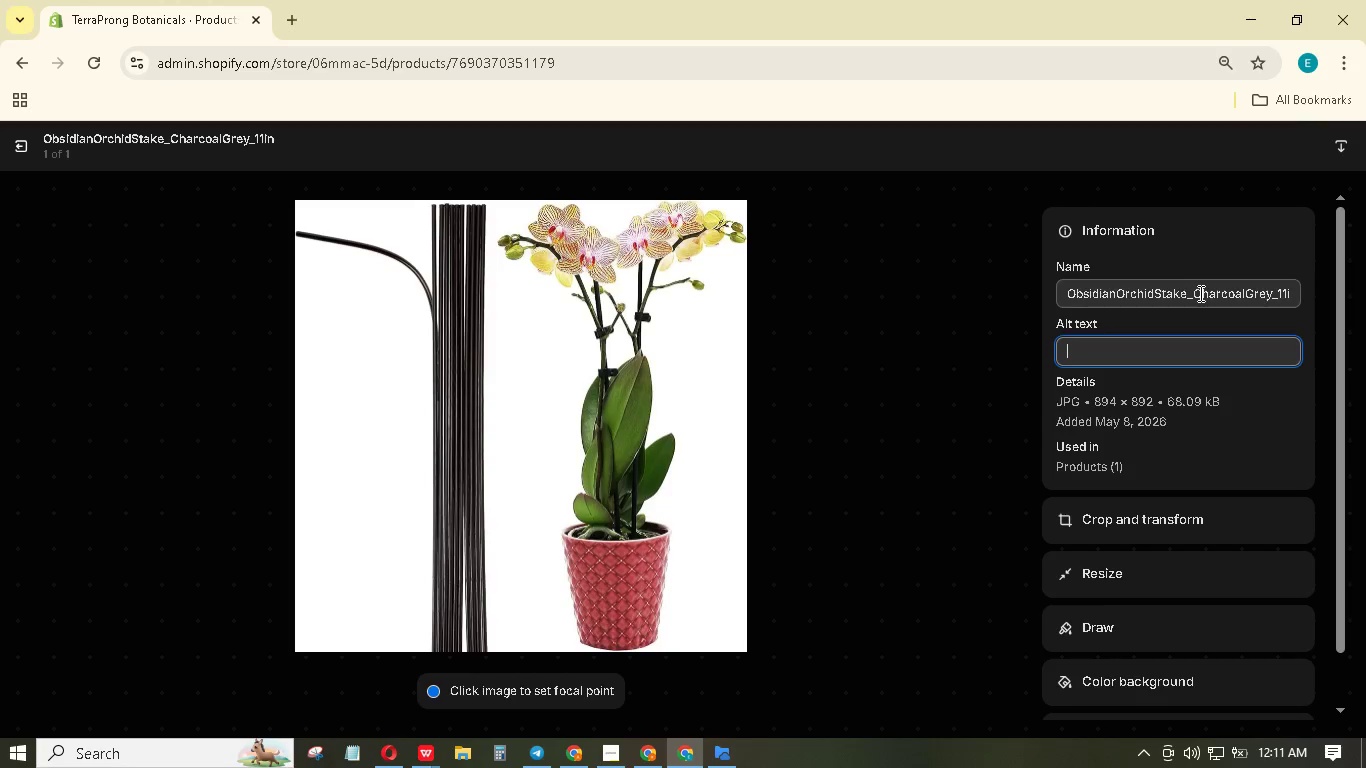 
wait(18.45)
 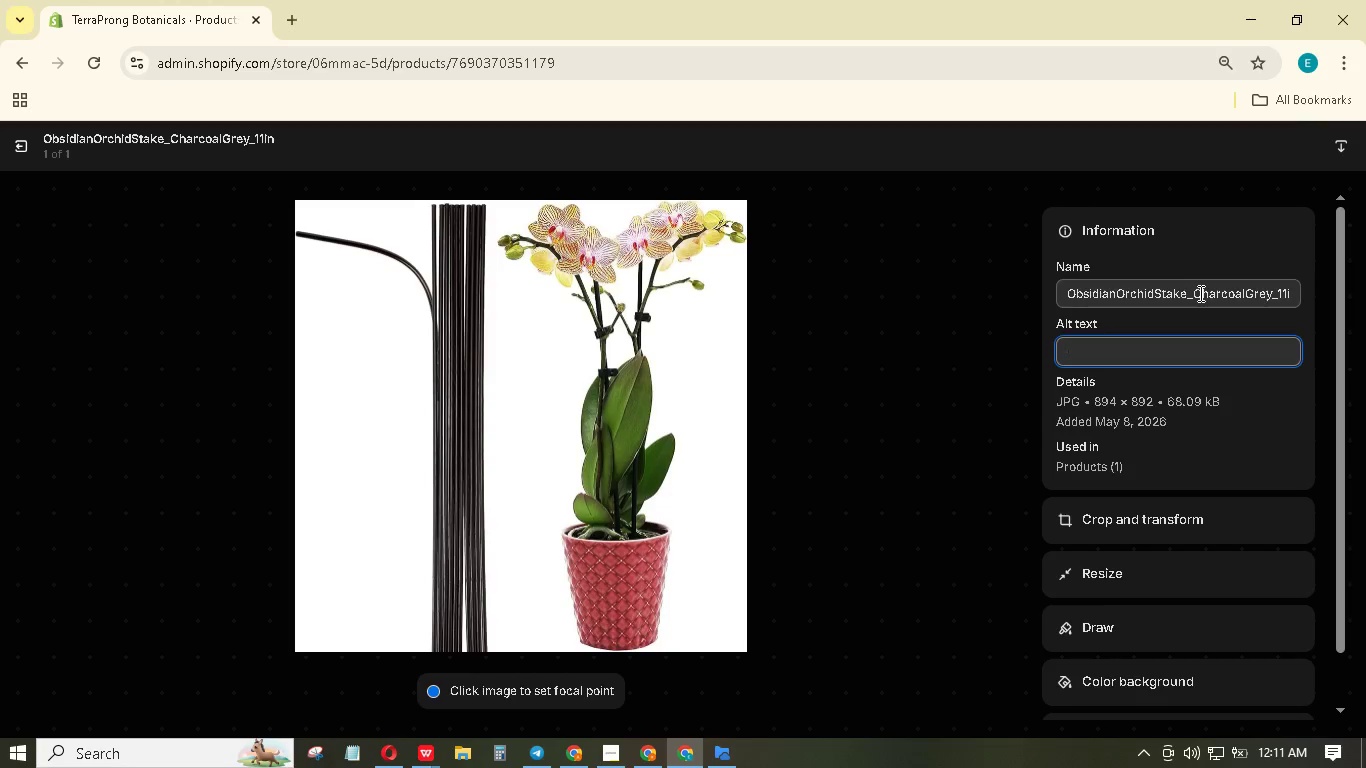 
type(A charcoal grey)
 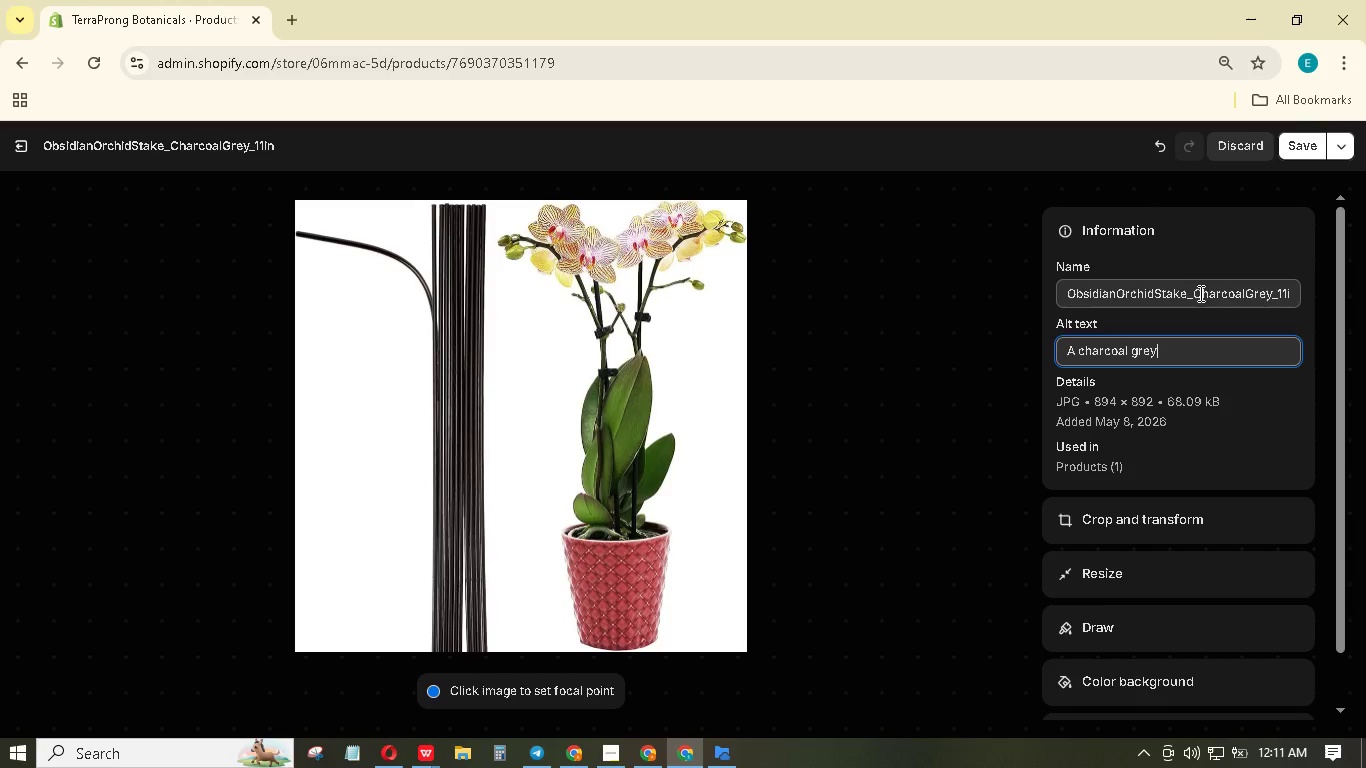 
wait(5.89)
 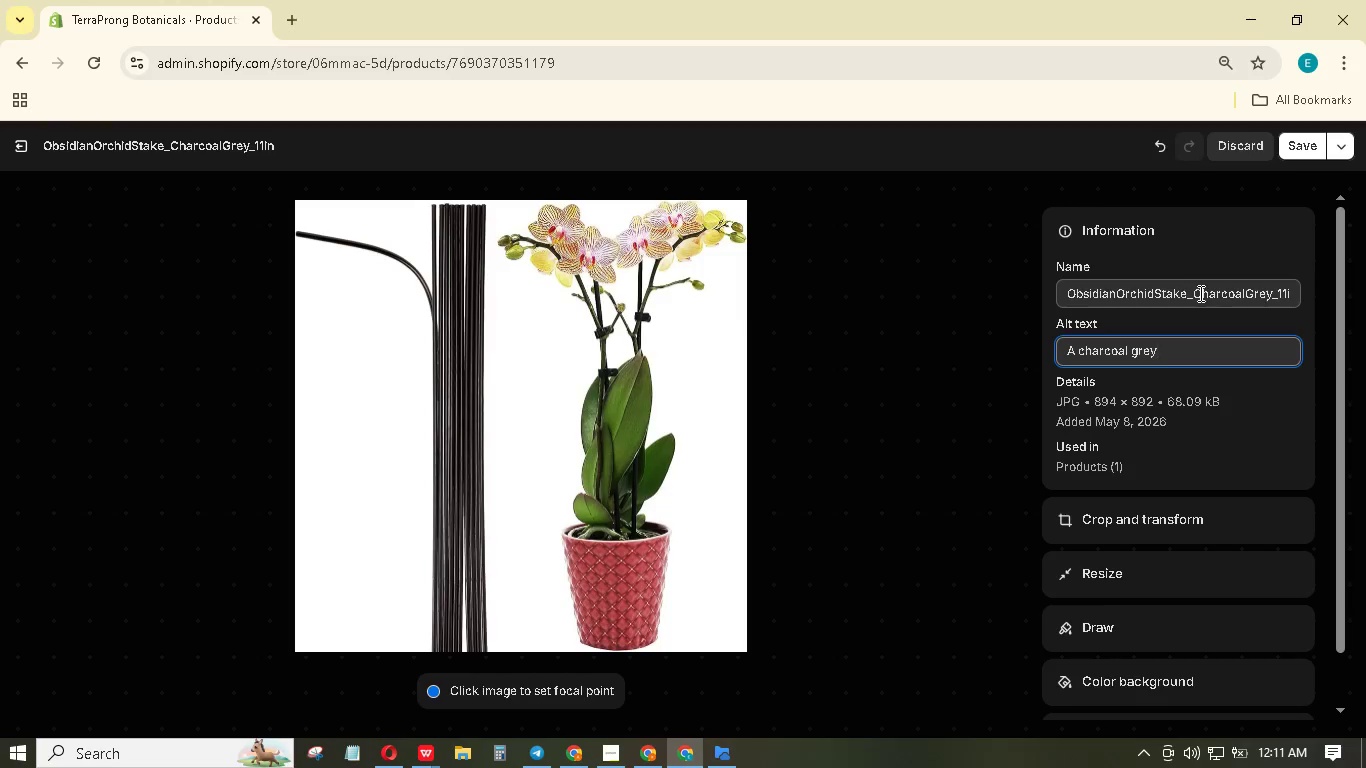 
key(Space)
 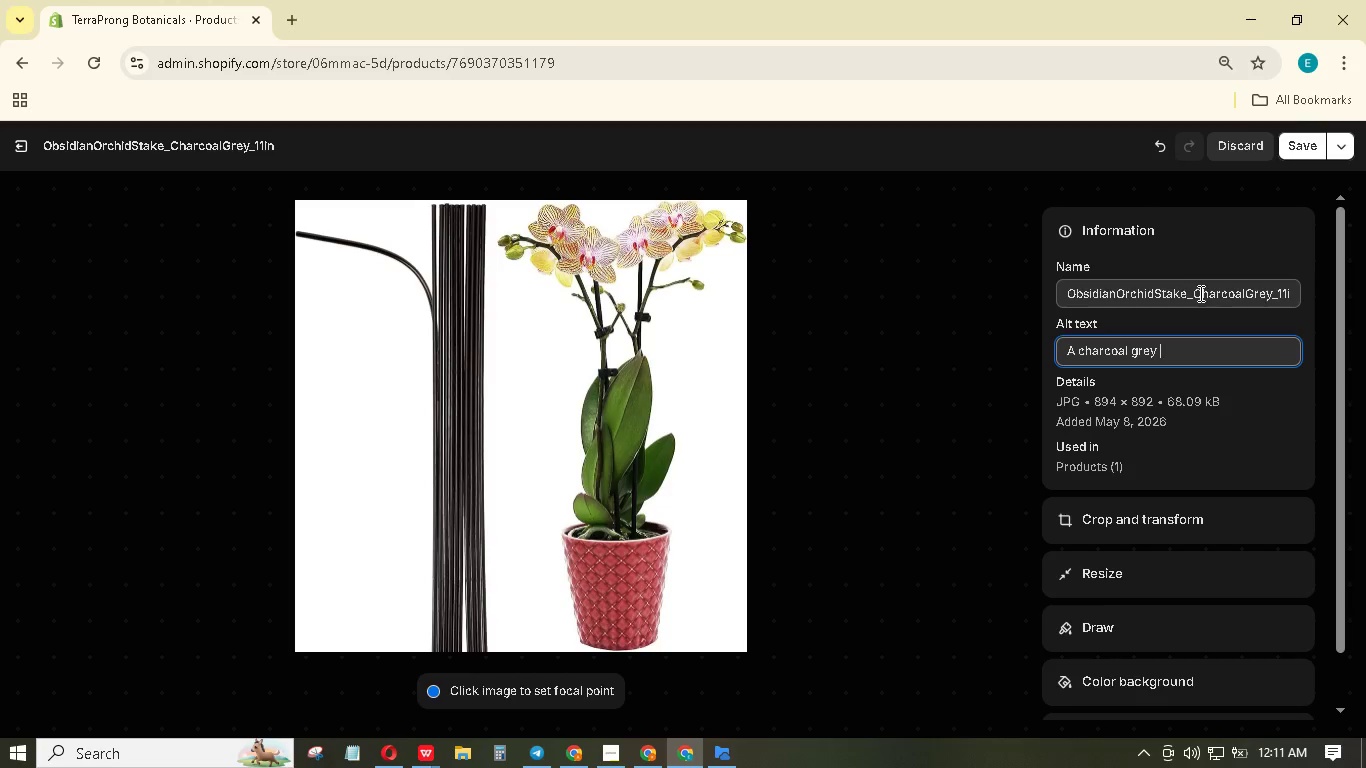 
type(orchid shaped)
 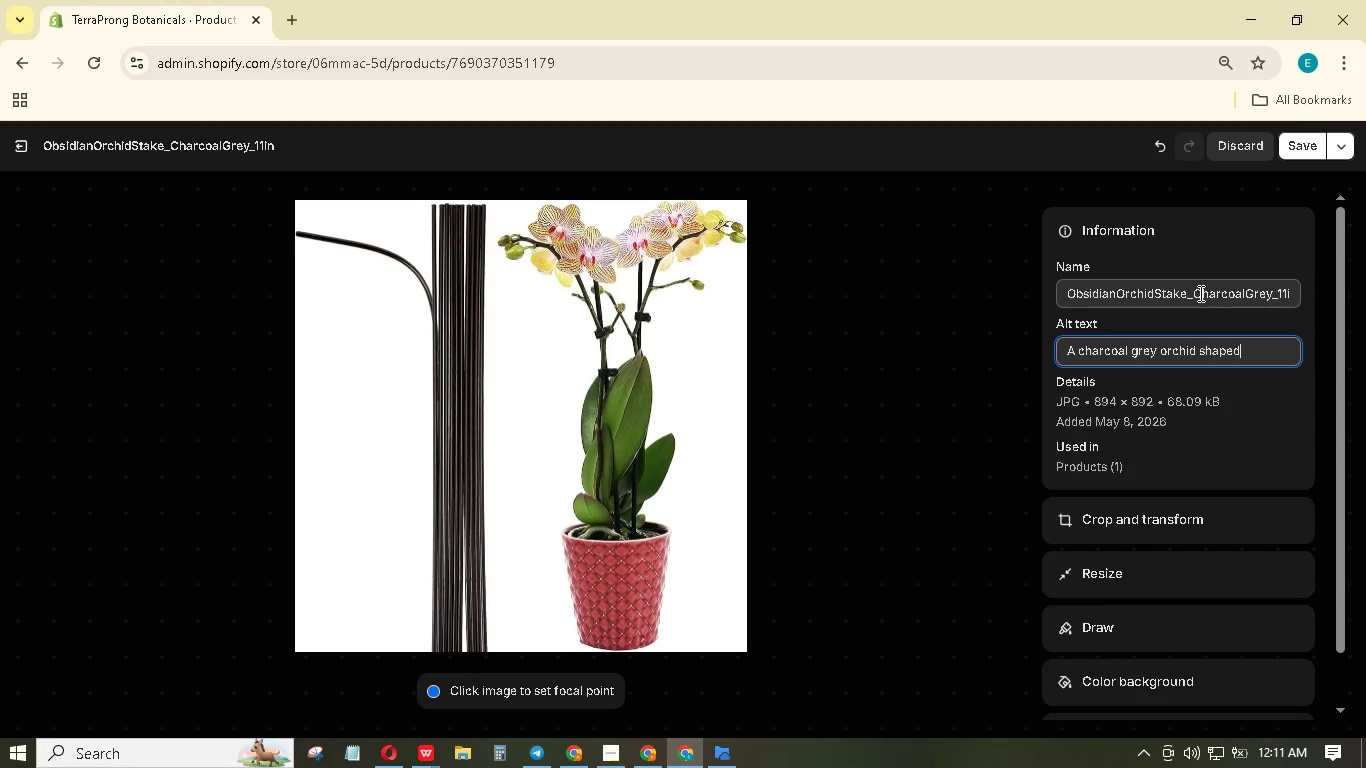 
type( polymer clay that has three petals)
 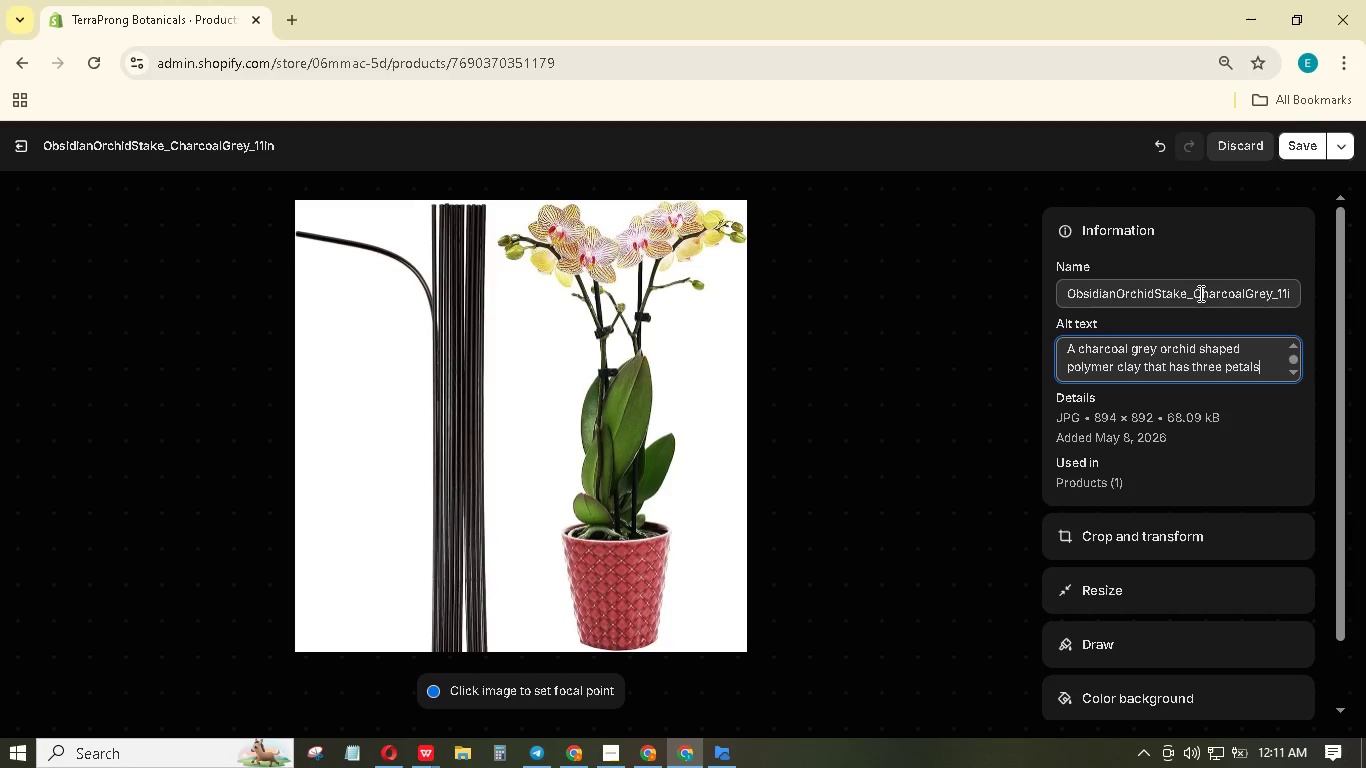 
key(Period)
 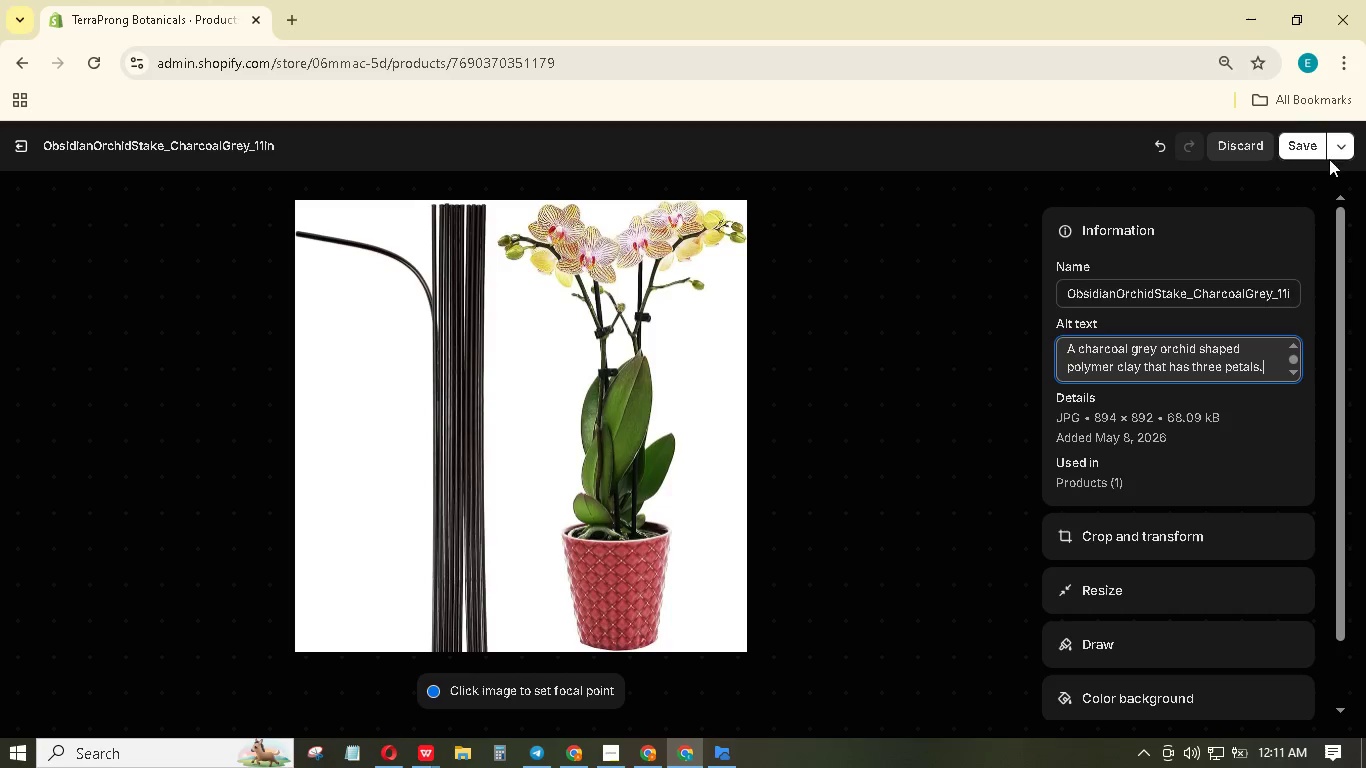 
left_click([1307, 140])
 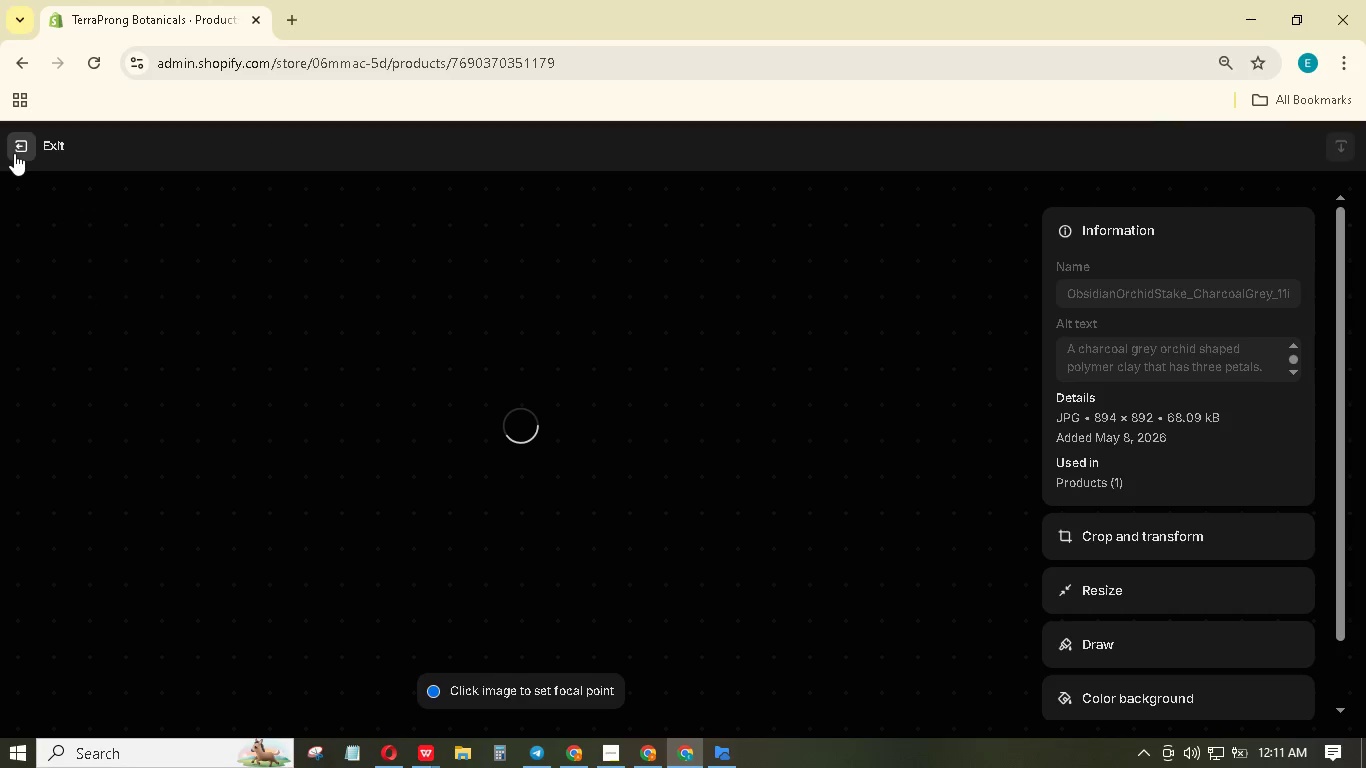 
wait(5.73)
 